 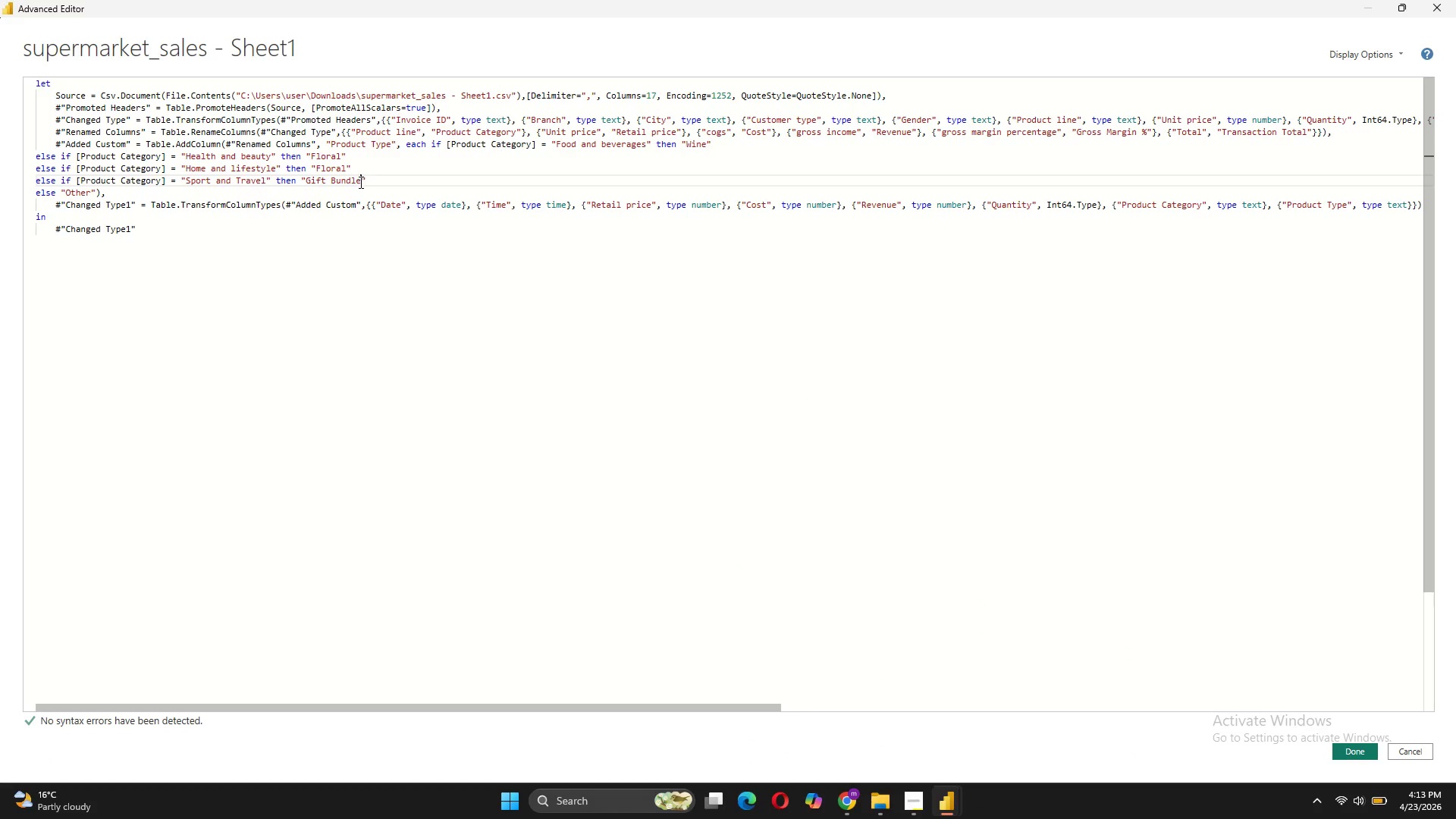 
key(S)
 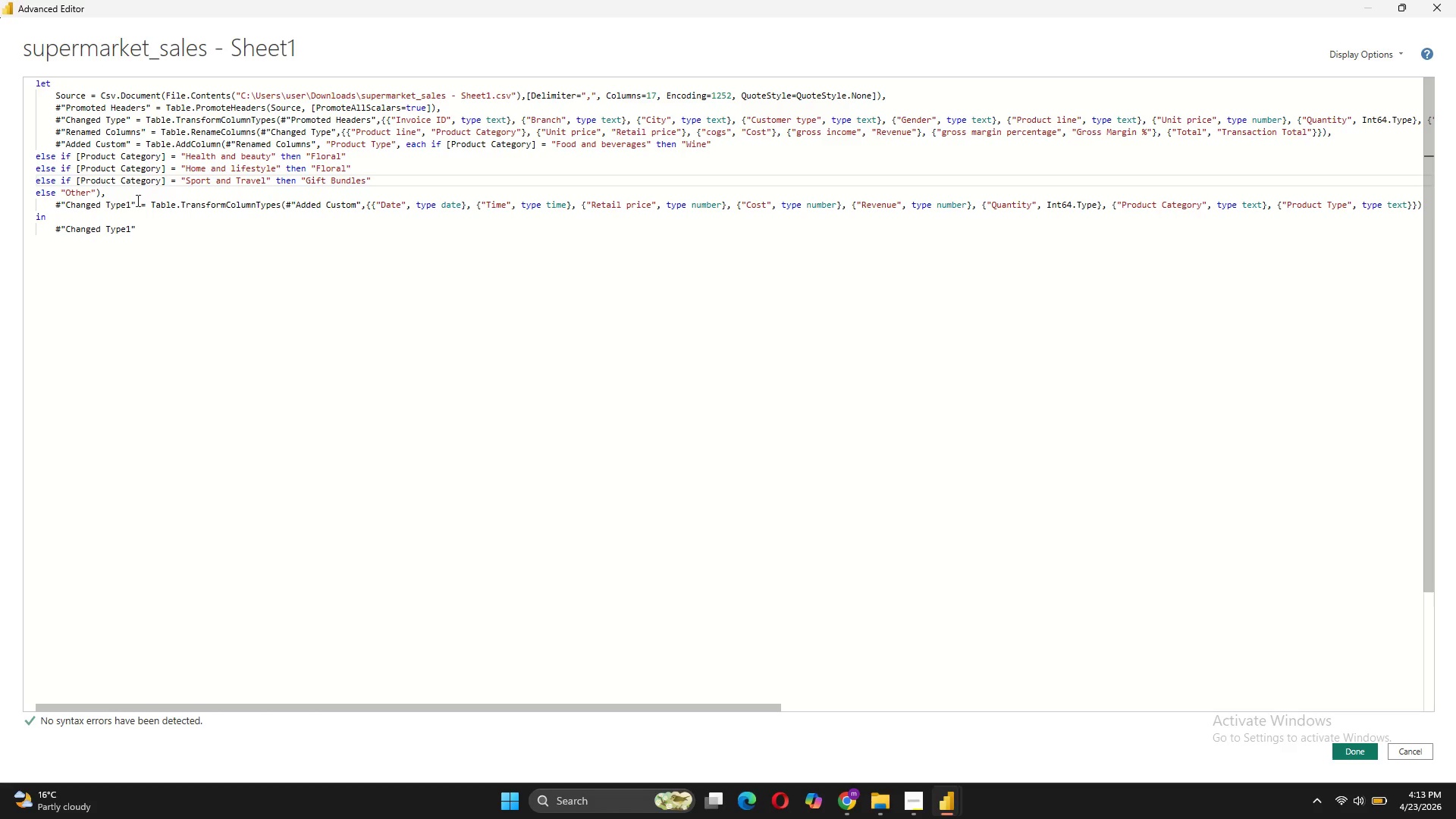 
left_click_drag(start_coordinate=[397, 181], to_coordinate=[18, 183])
 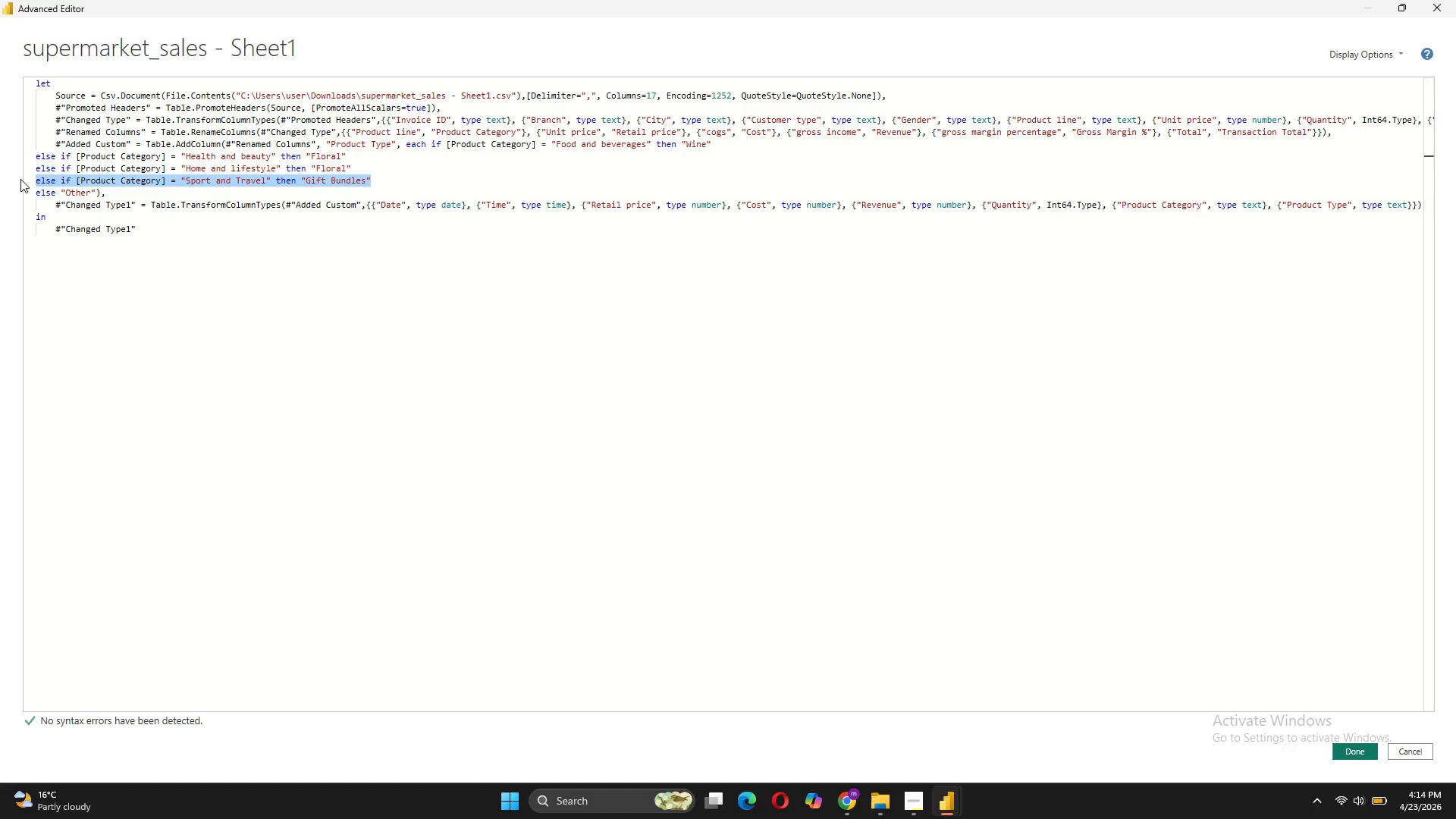 
key(Control+ControlLeft)
 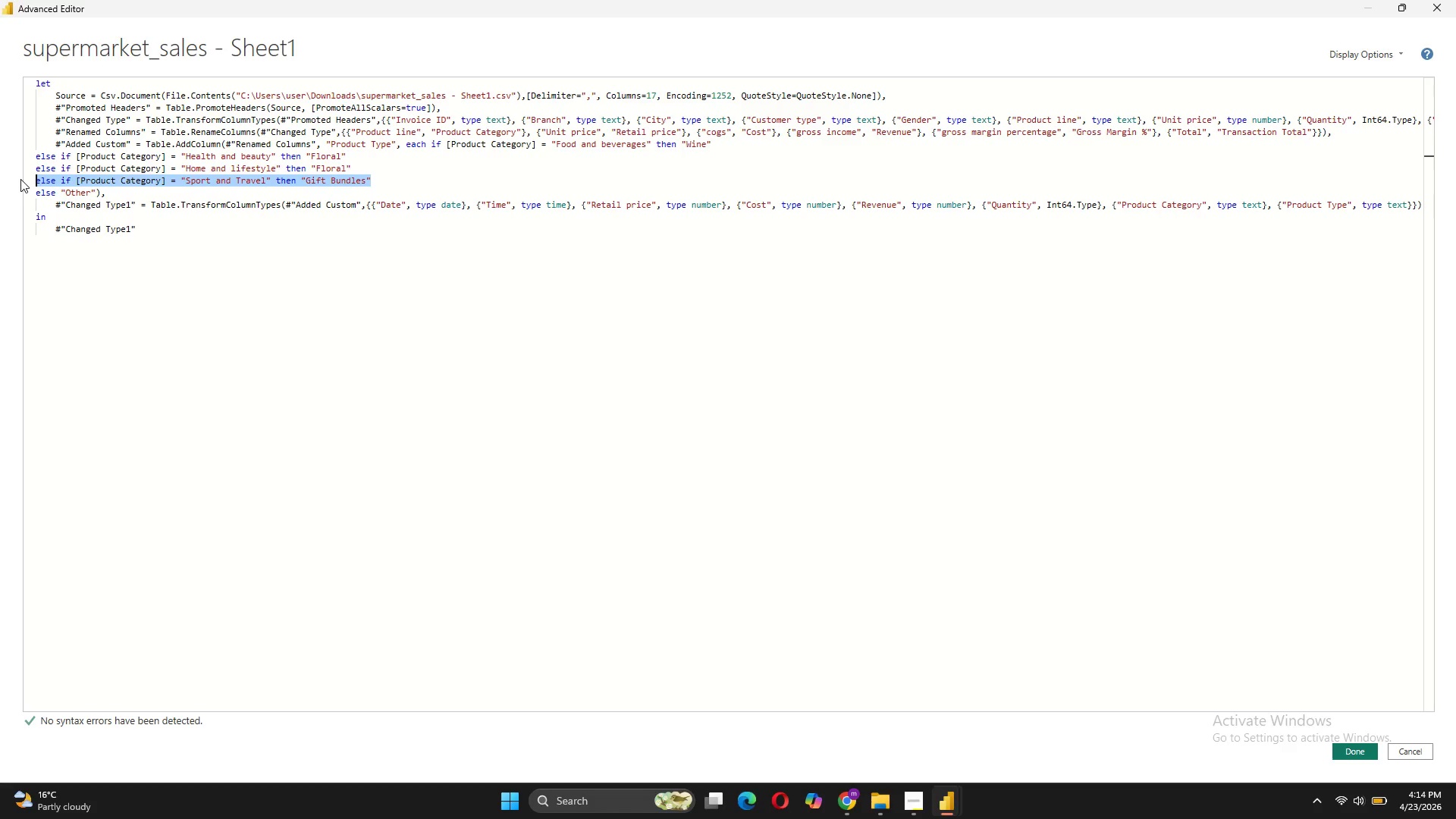 
key(Control+C)
 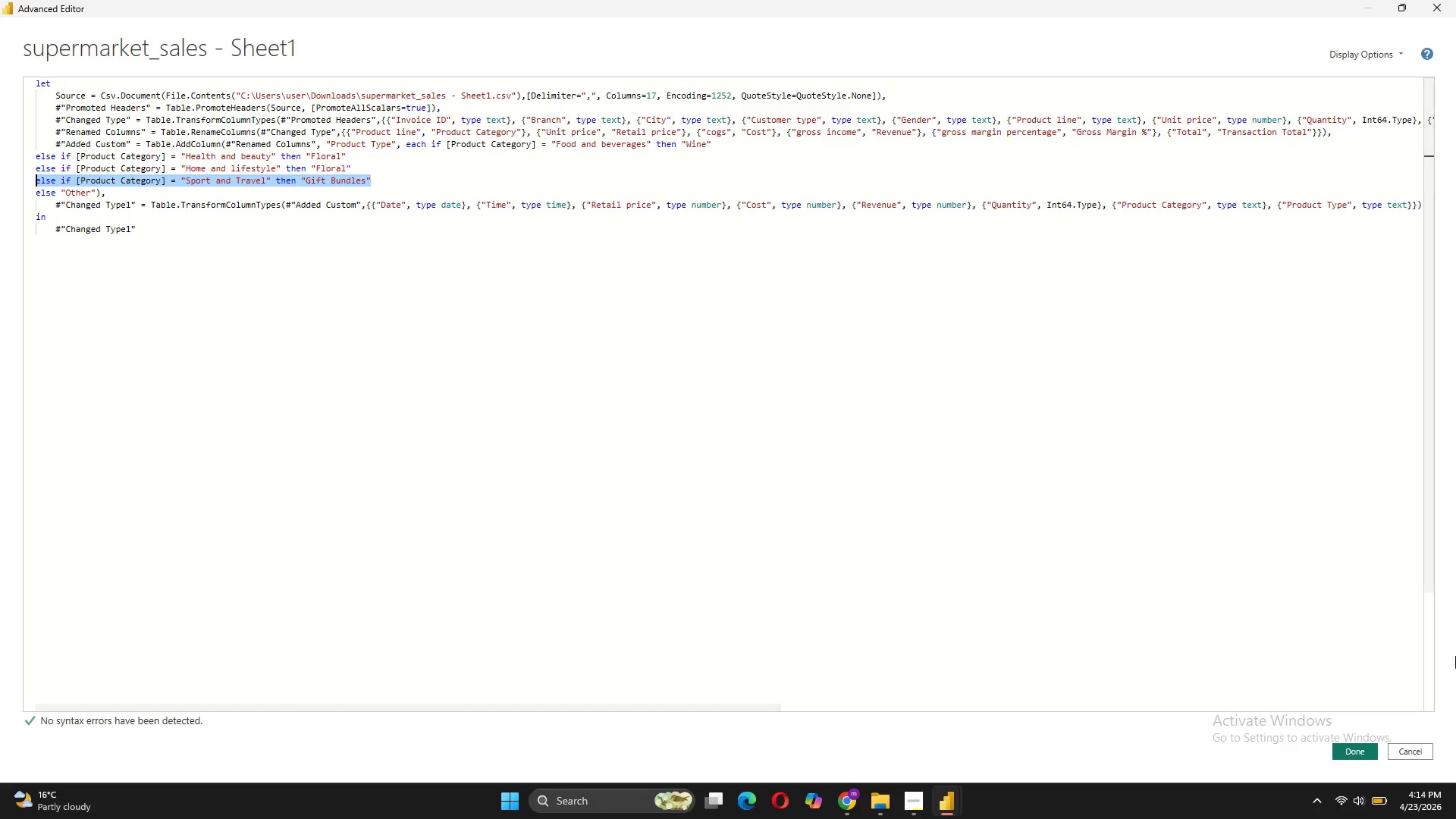 
left_click([1415, 752])
 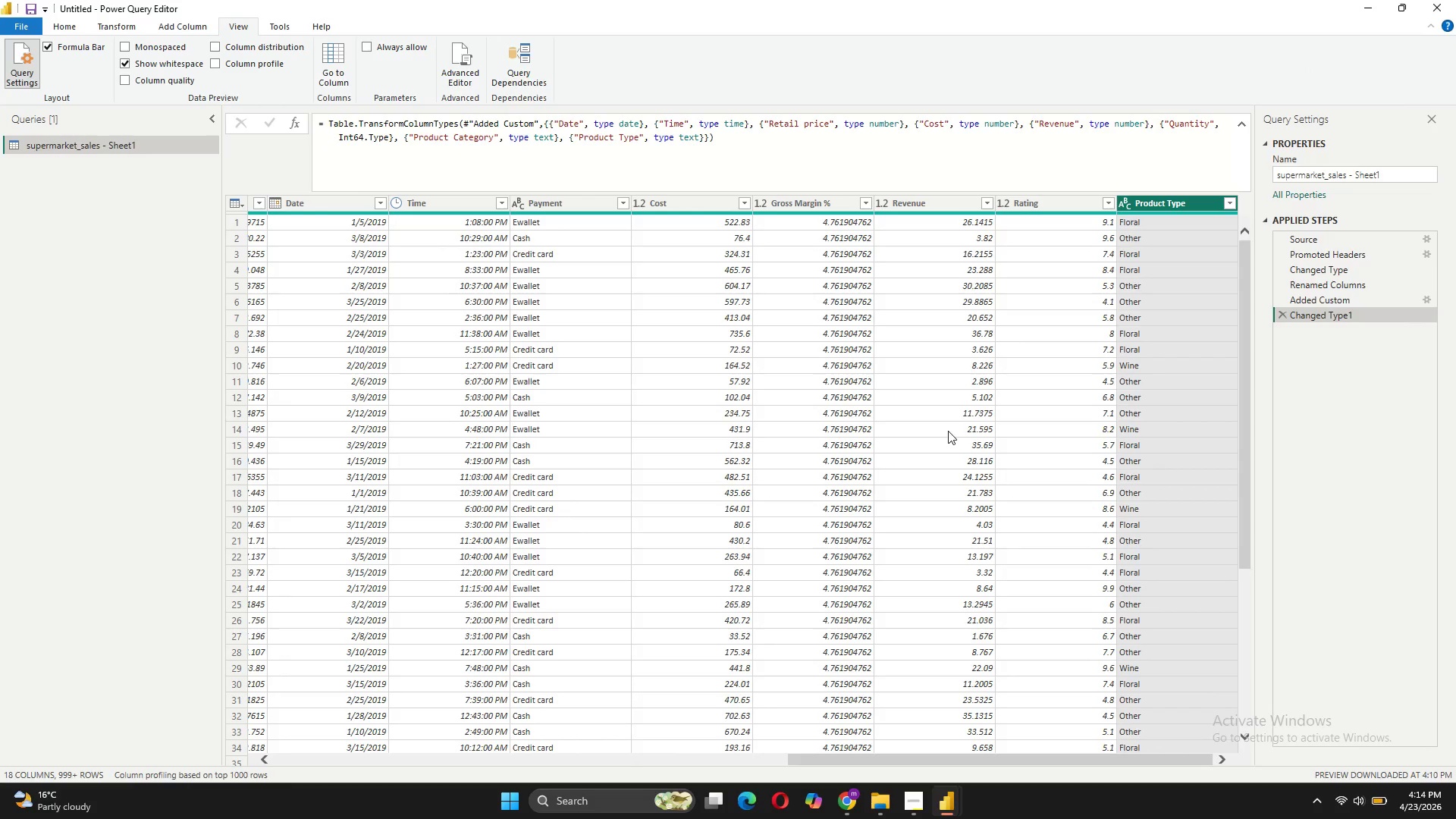 
wait(9.08)
 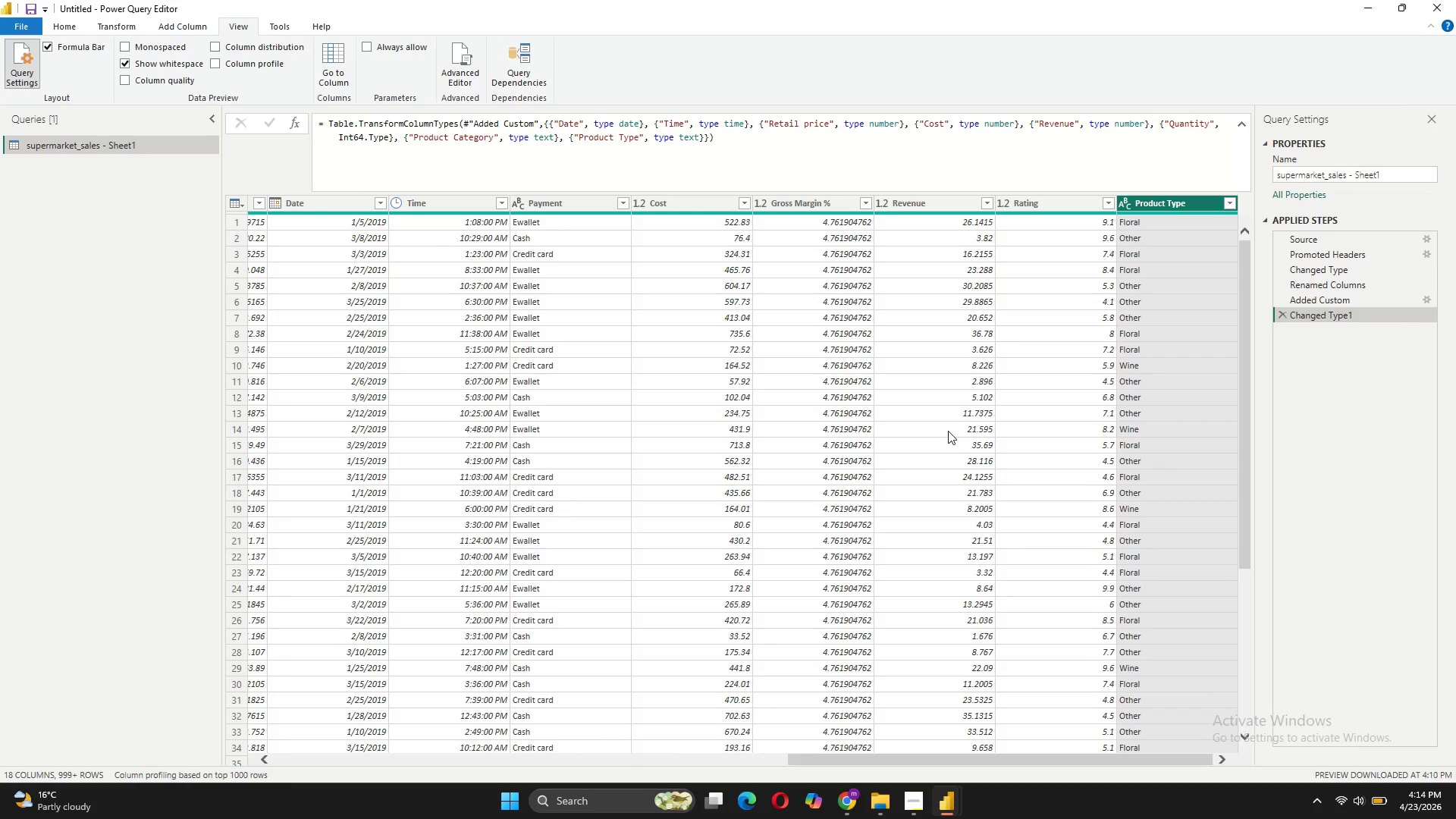 
left_click([240, 124])
 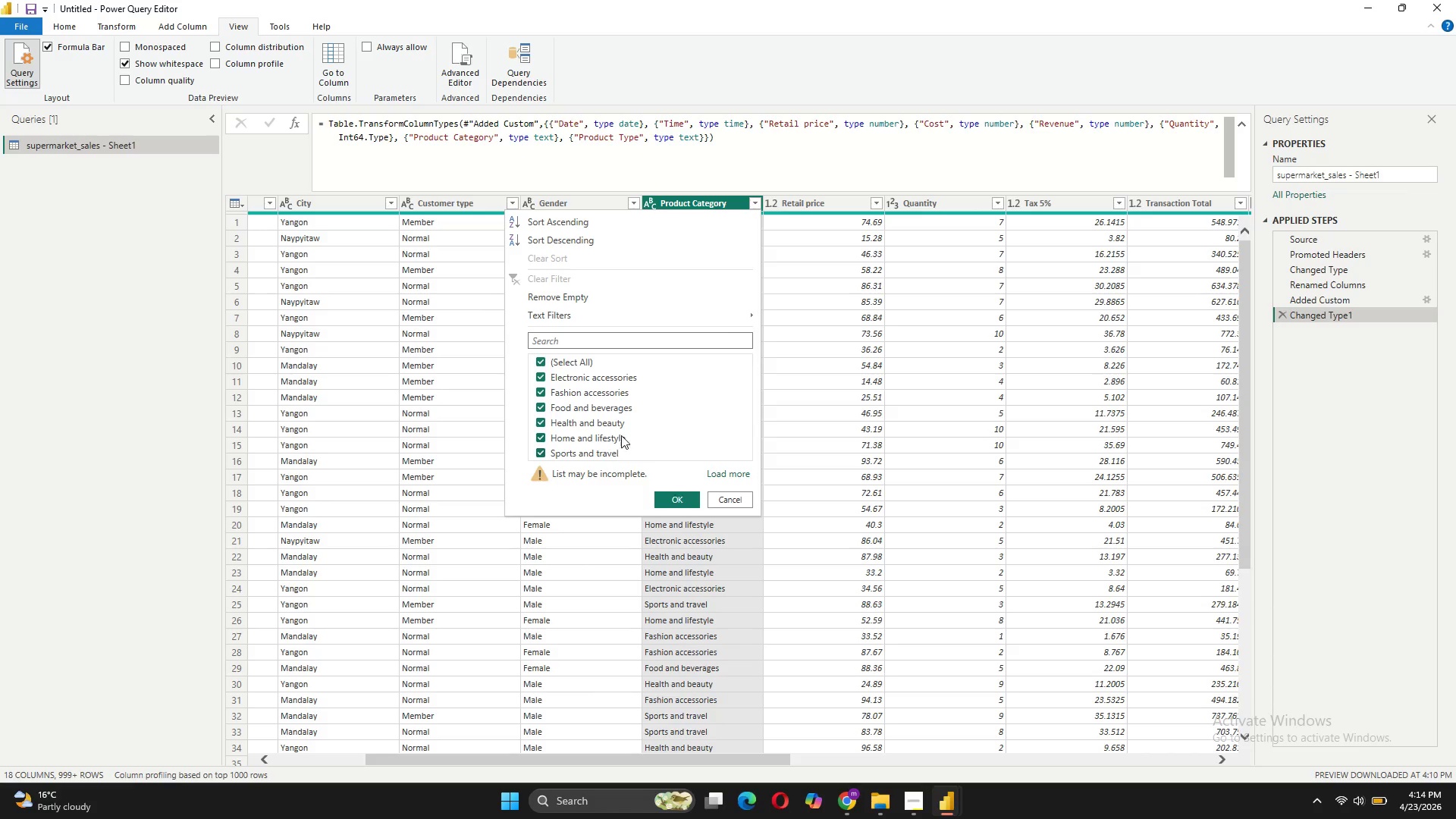 
wait(16.75)
 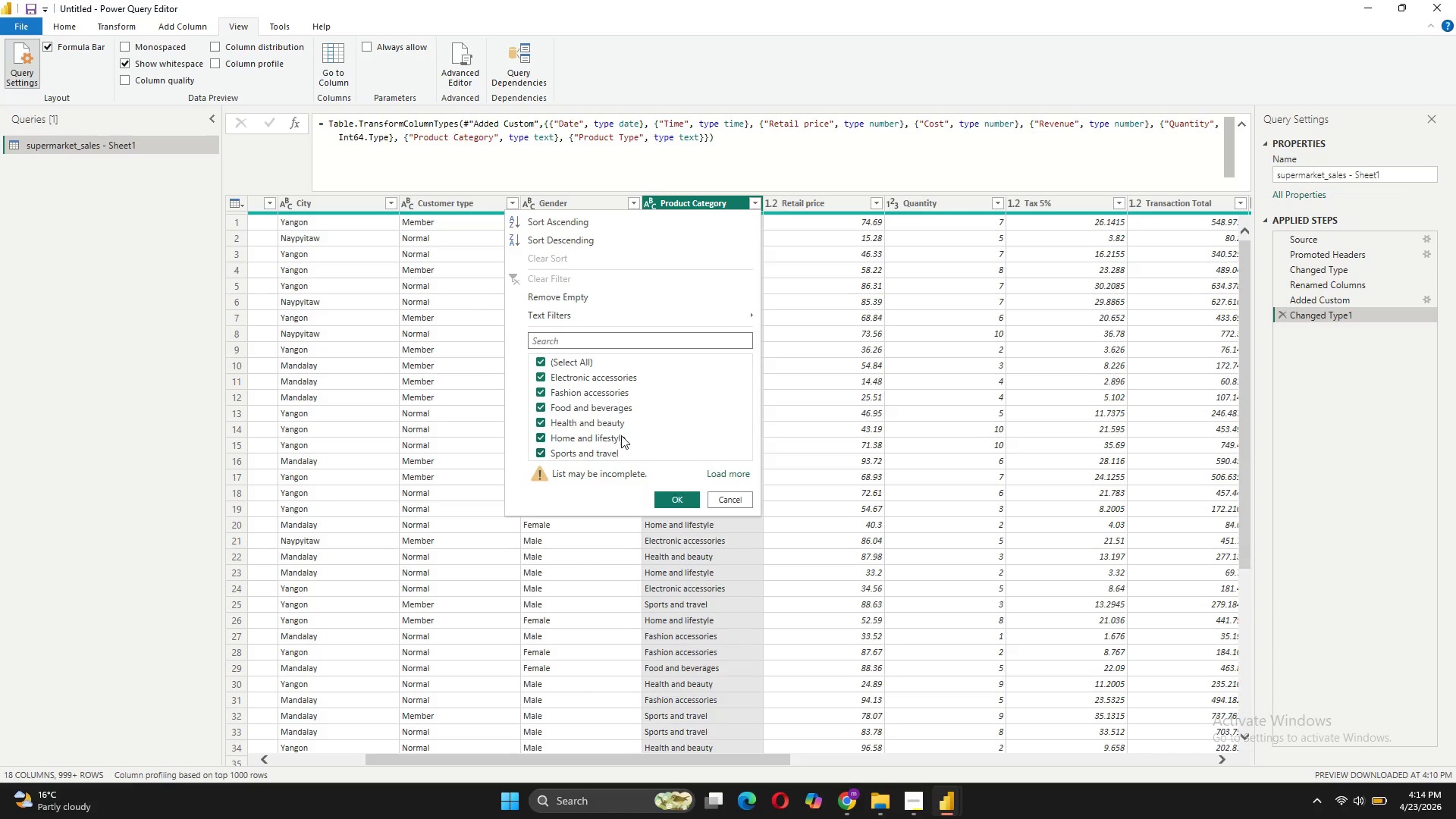 
left_click([672, 502])
 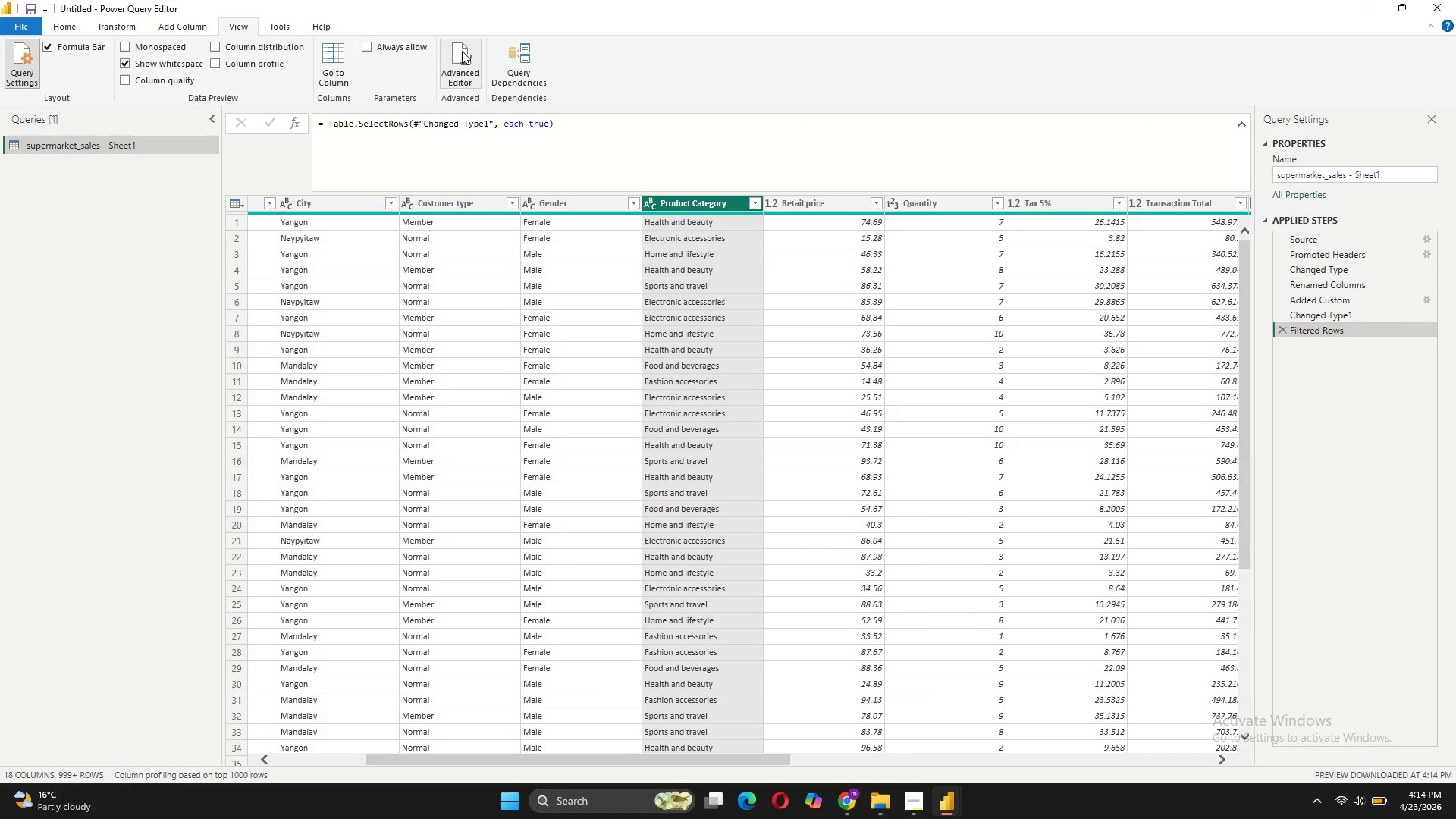 
left_click([469, 64])
 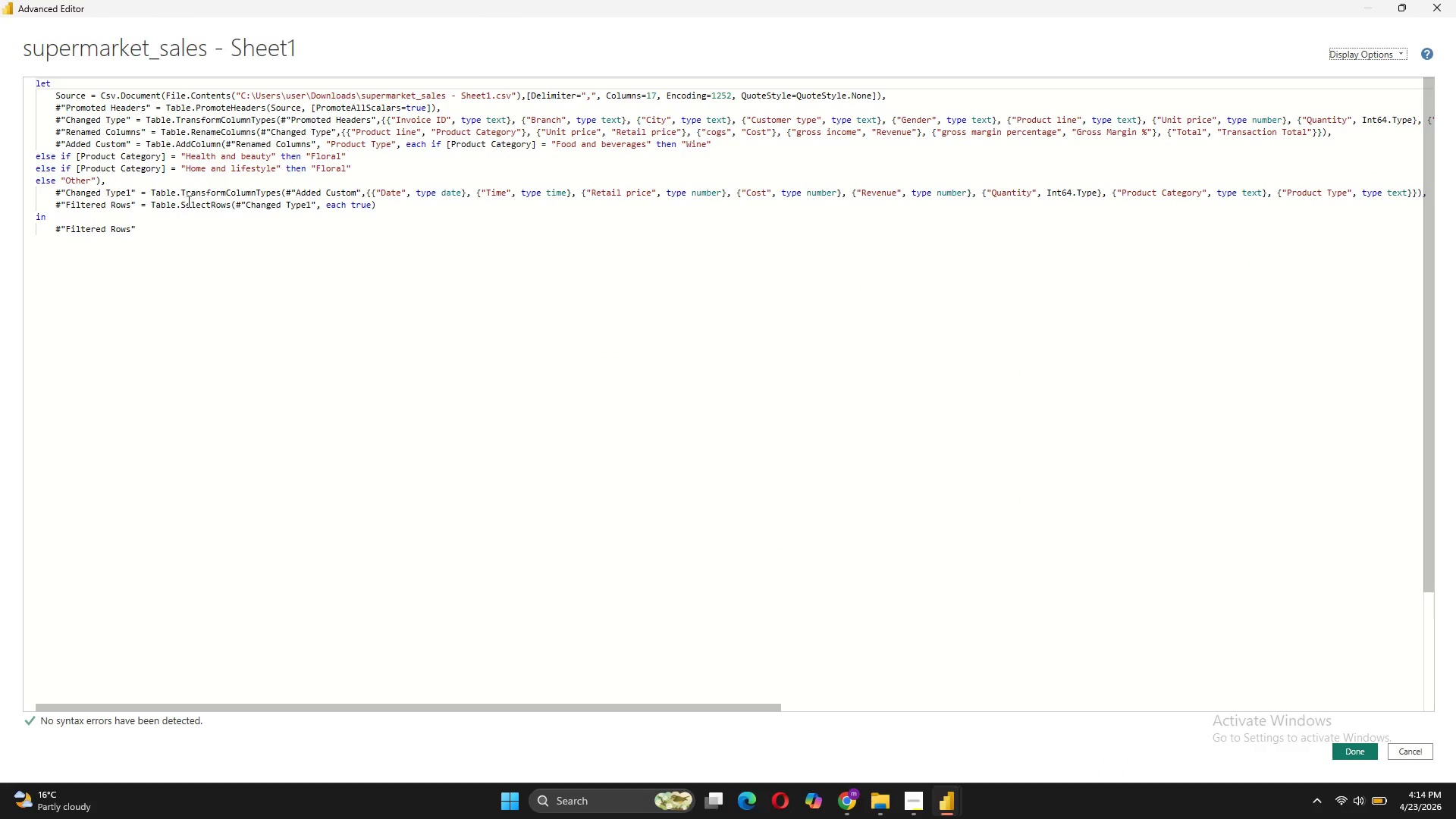 
left_click([369, 167])
 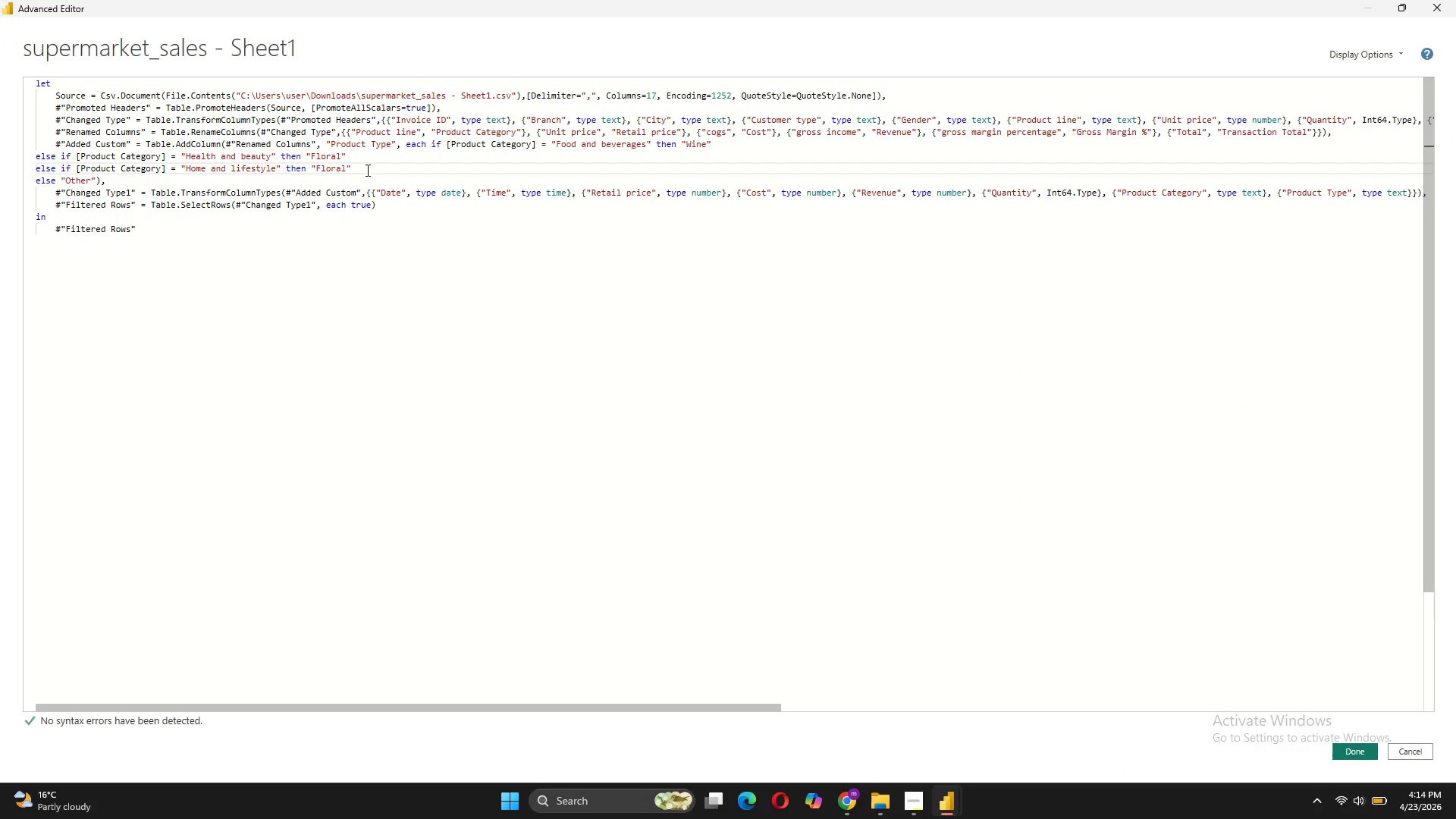 
key(Shift+Enter)
 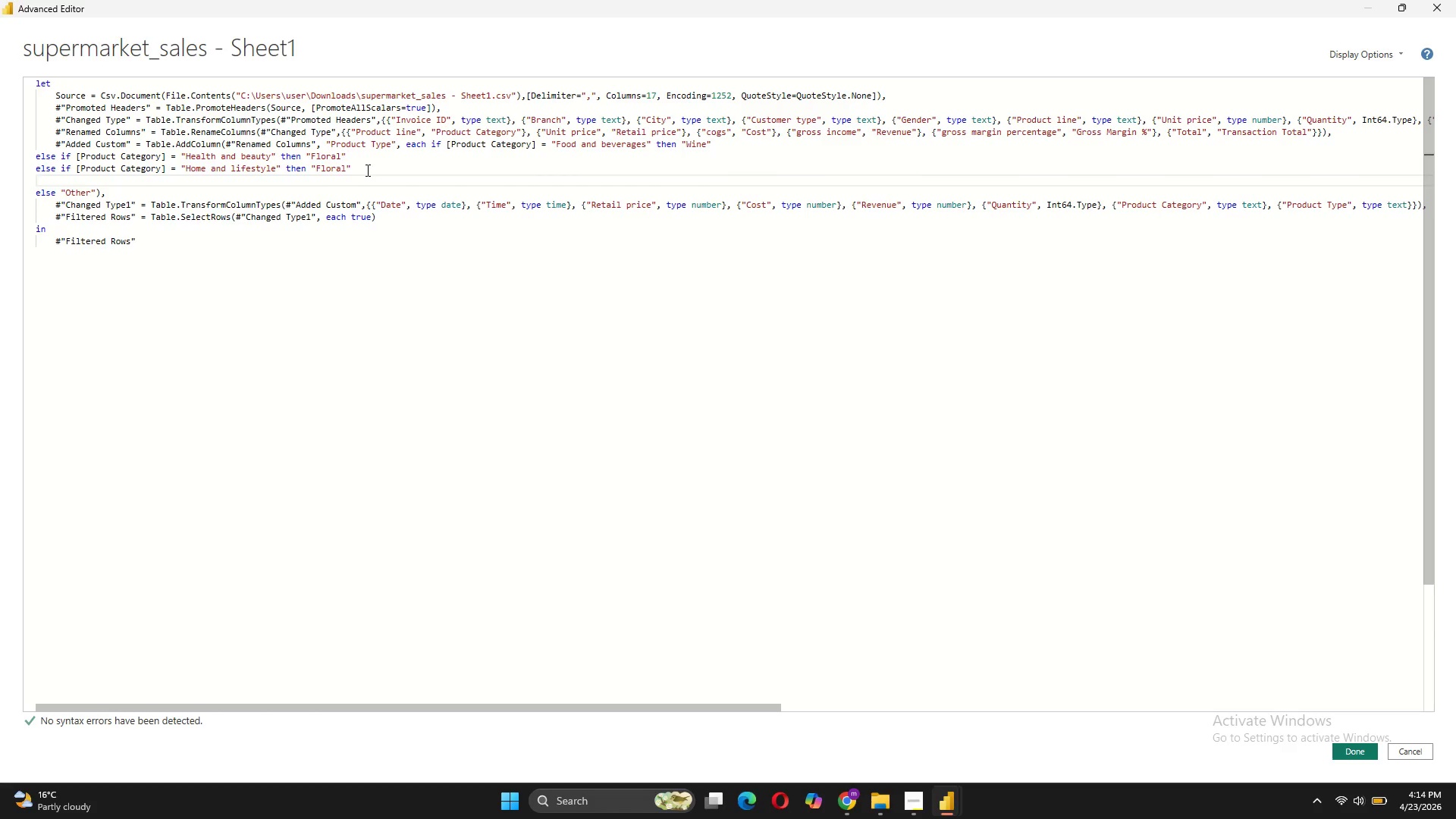 
key(Control+V)
 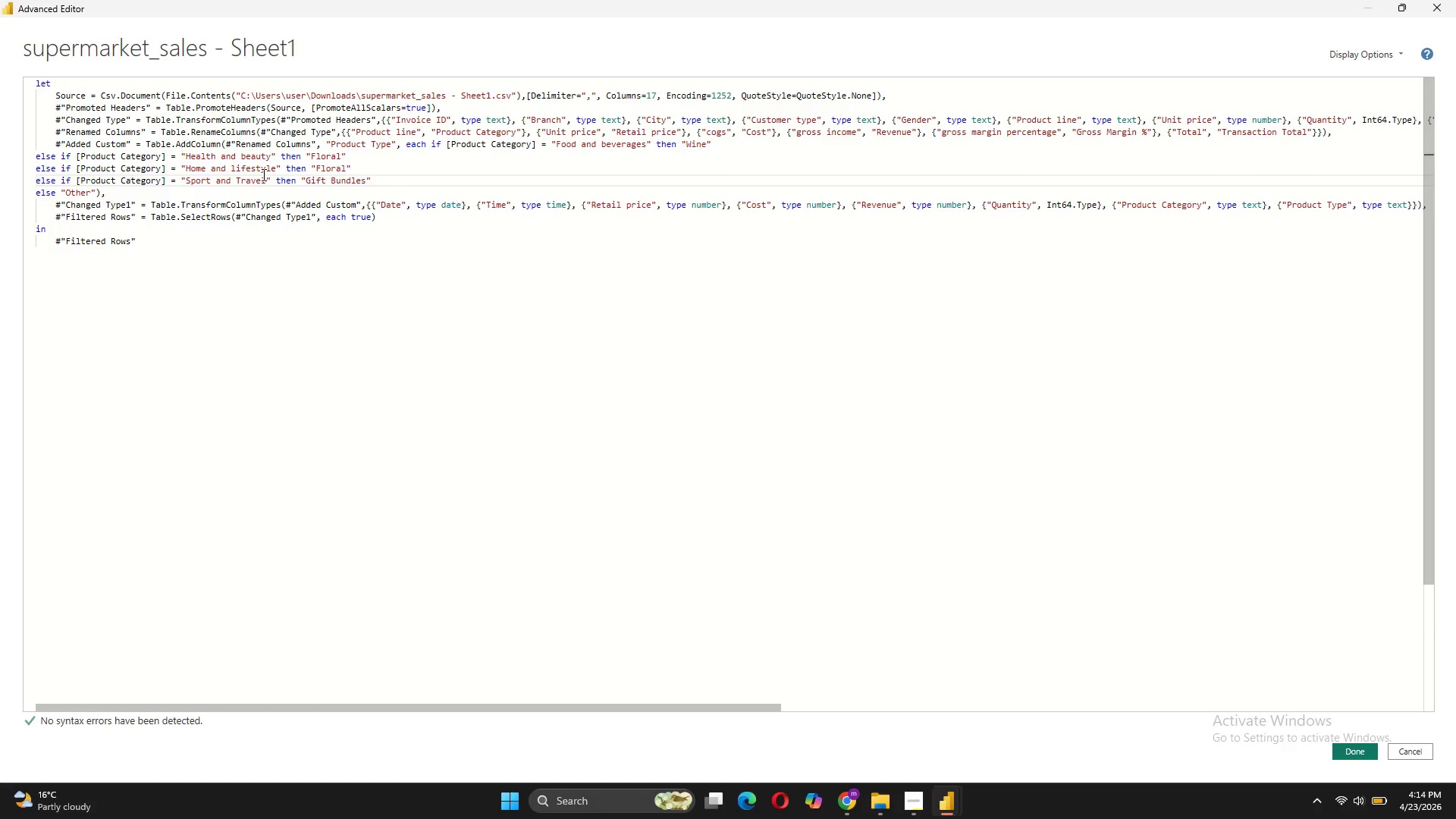 
left_click_drag(start_coordinate=[264, 180], to_coordinate=[184, 184])
 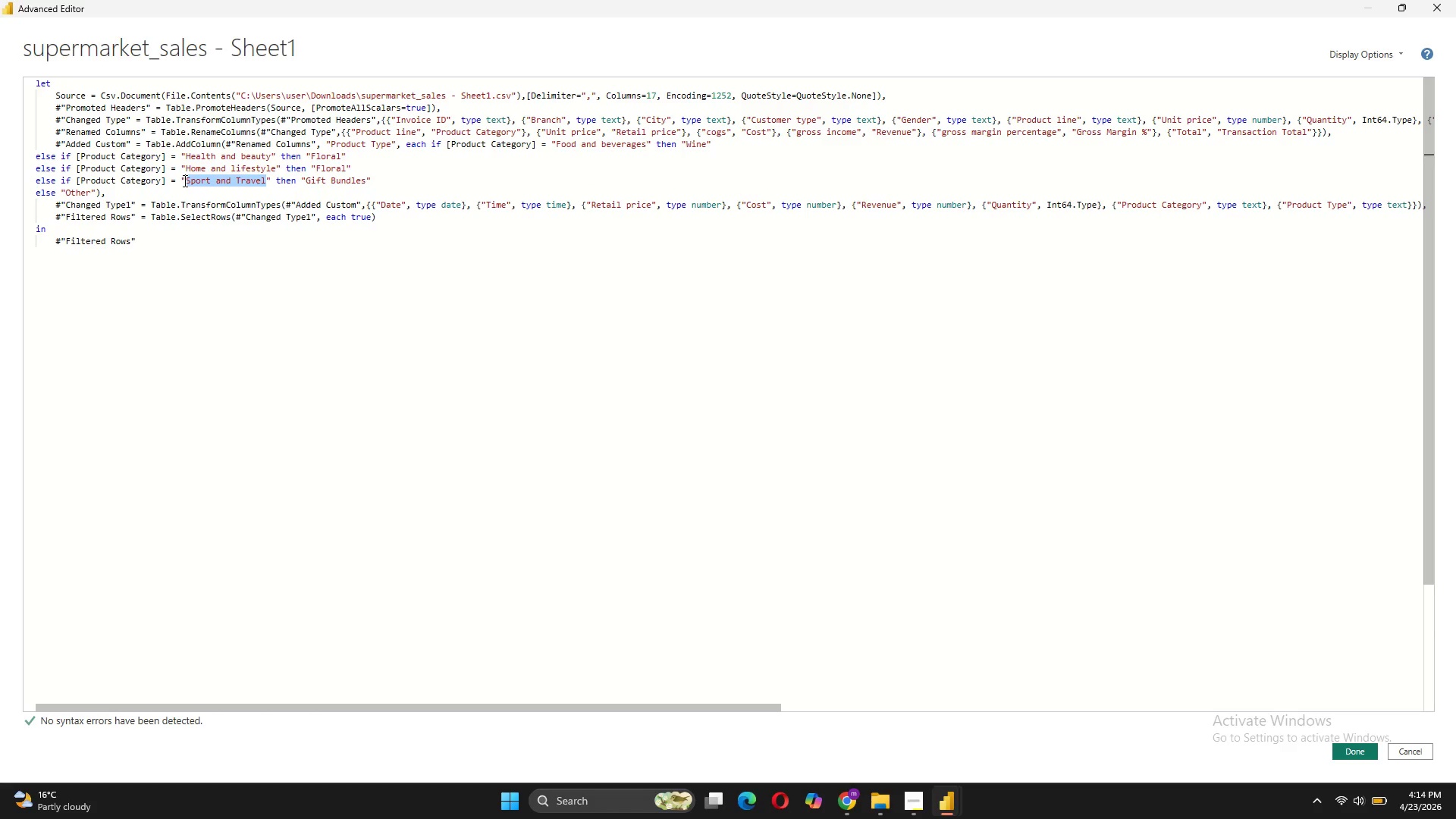 
type(Fashion Accessories)
 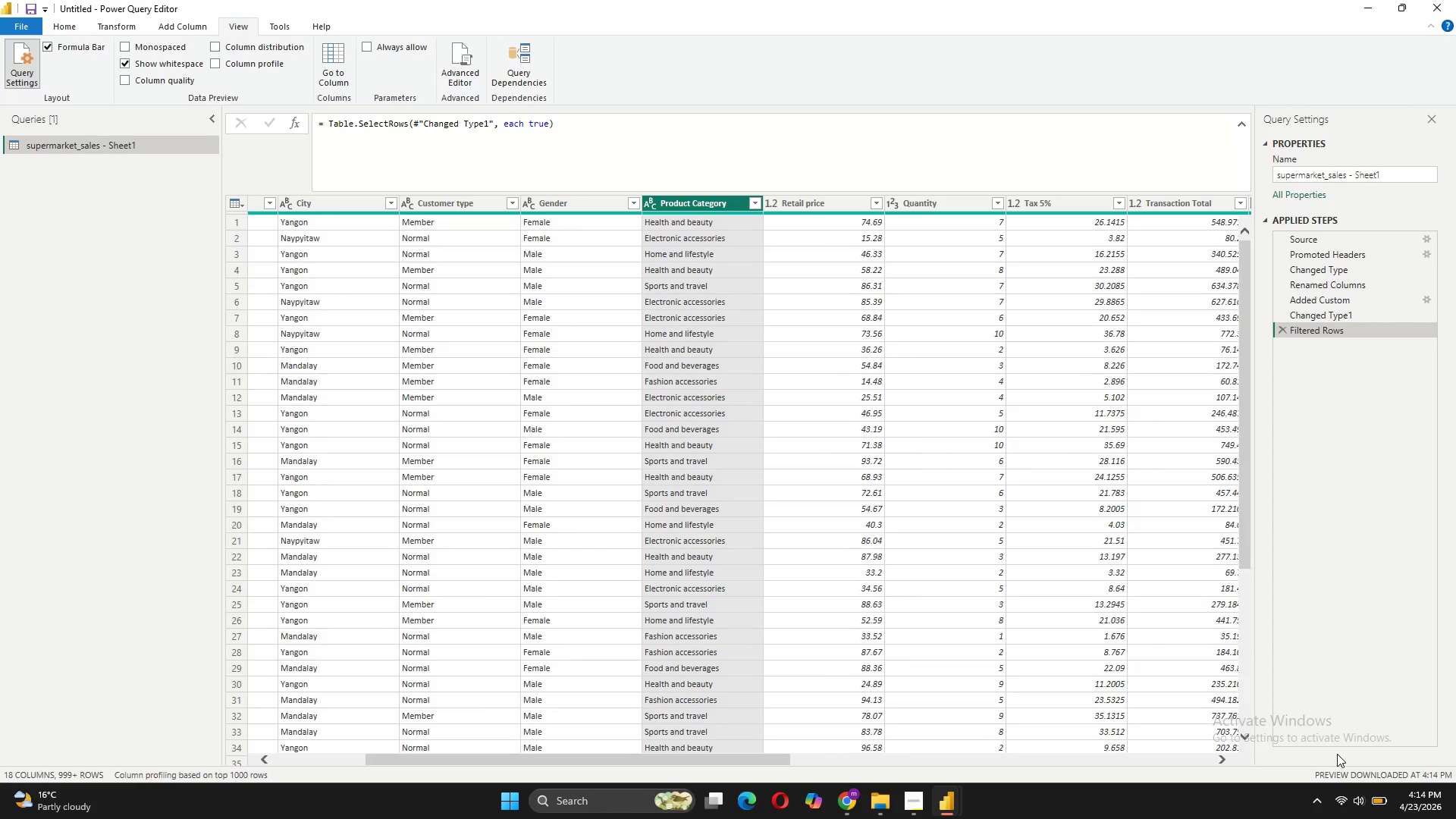 
wait(7.52)
 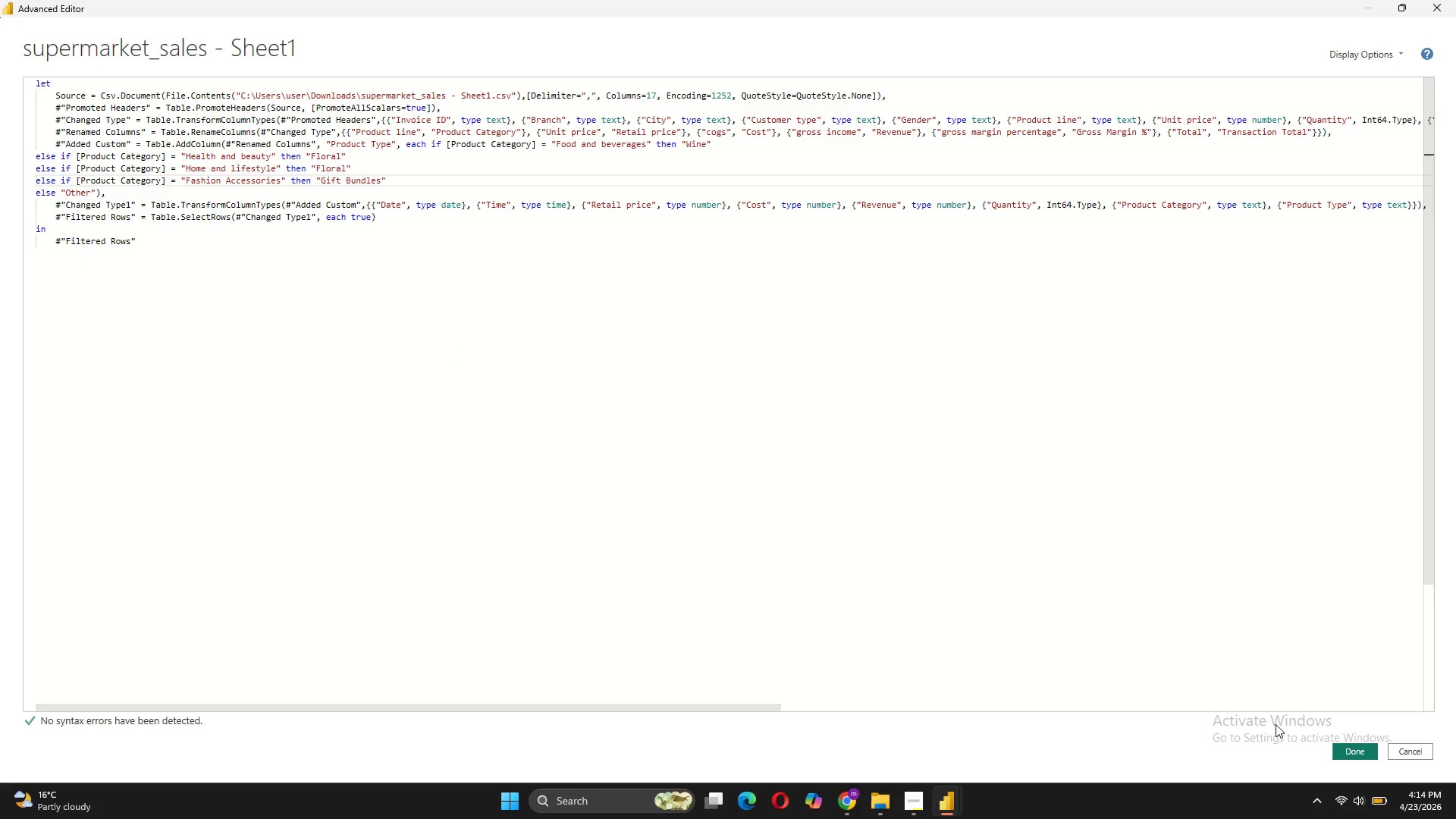 
scroll: coordinate [685, 320], scroll_direction: up, amount: 4.0
 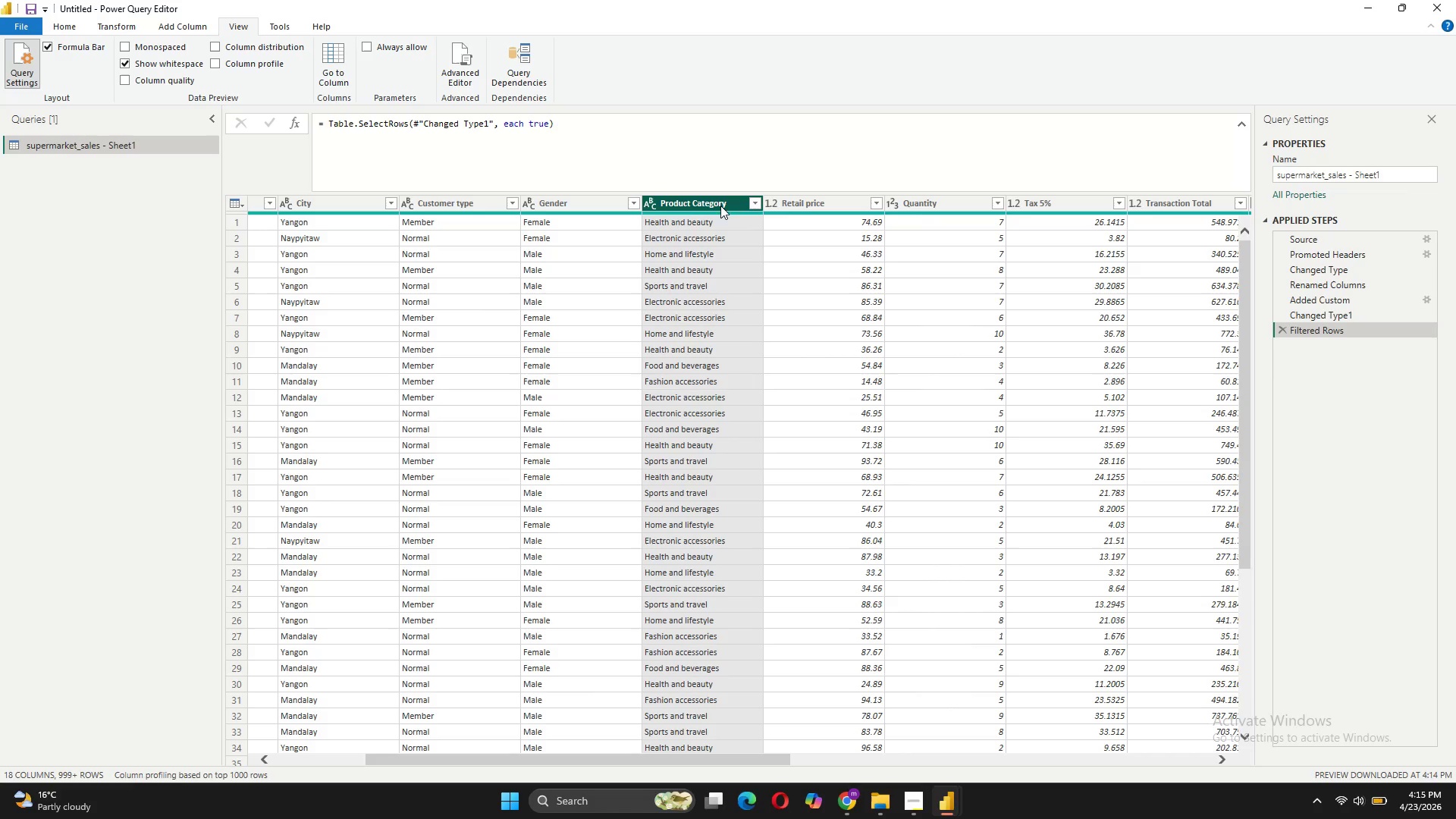 
left_click([753, 205])
 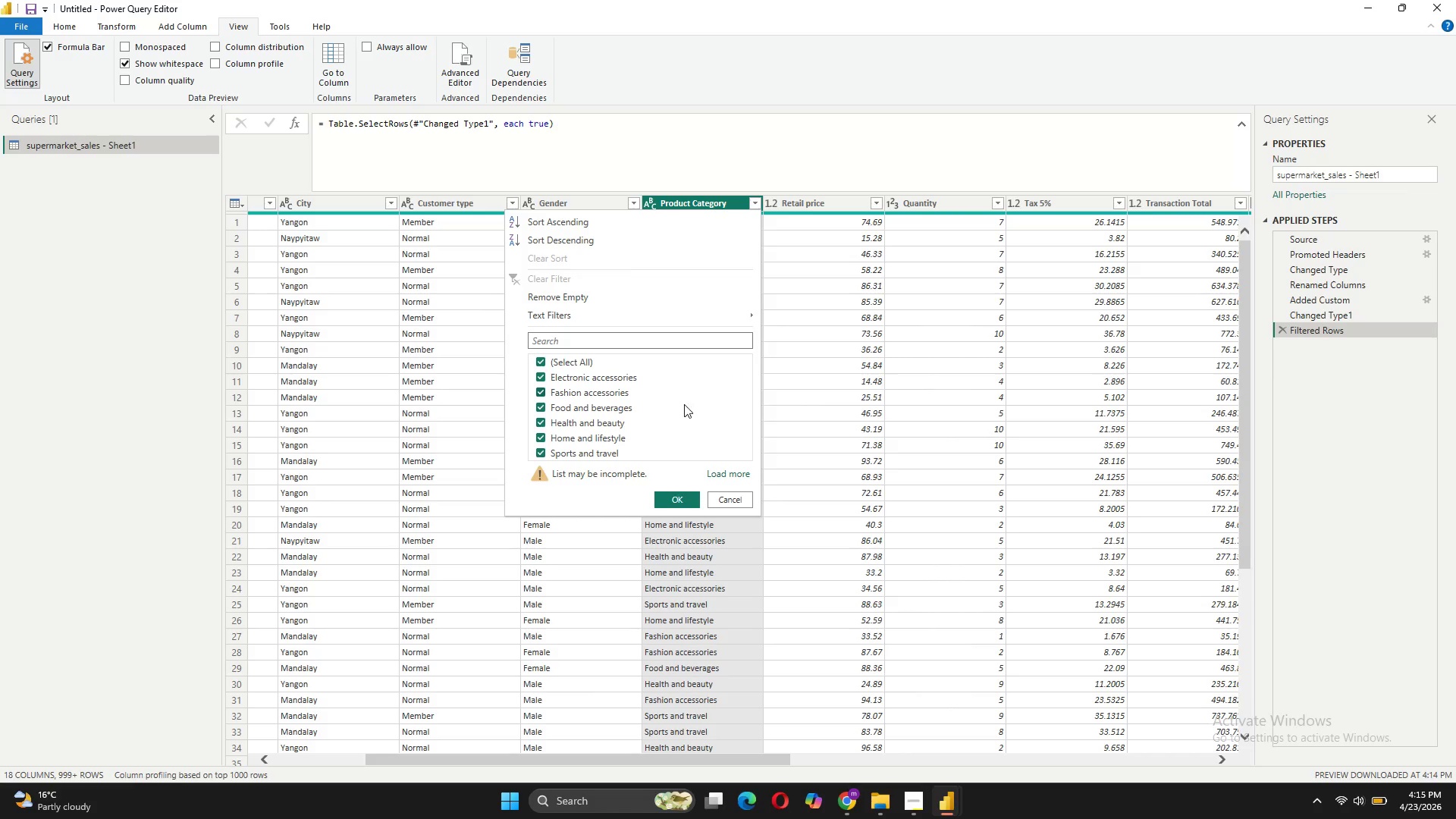 
scroll: coordinate [682, 406], scroll_direction: down, amount: 1.0
 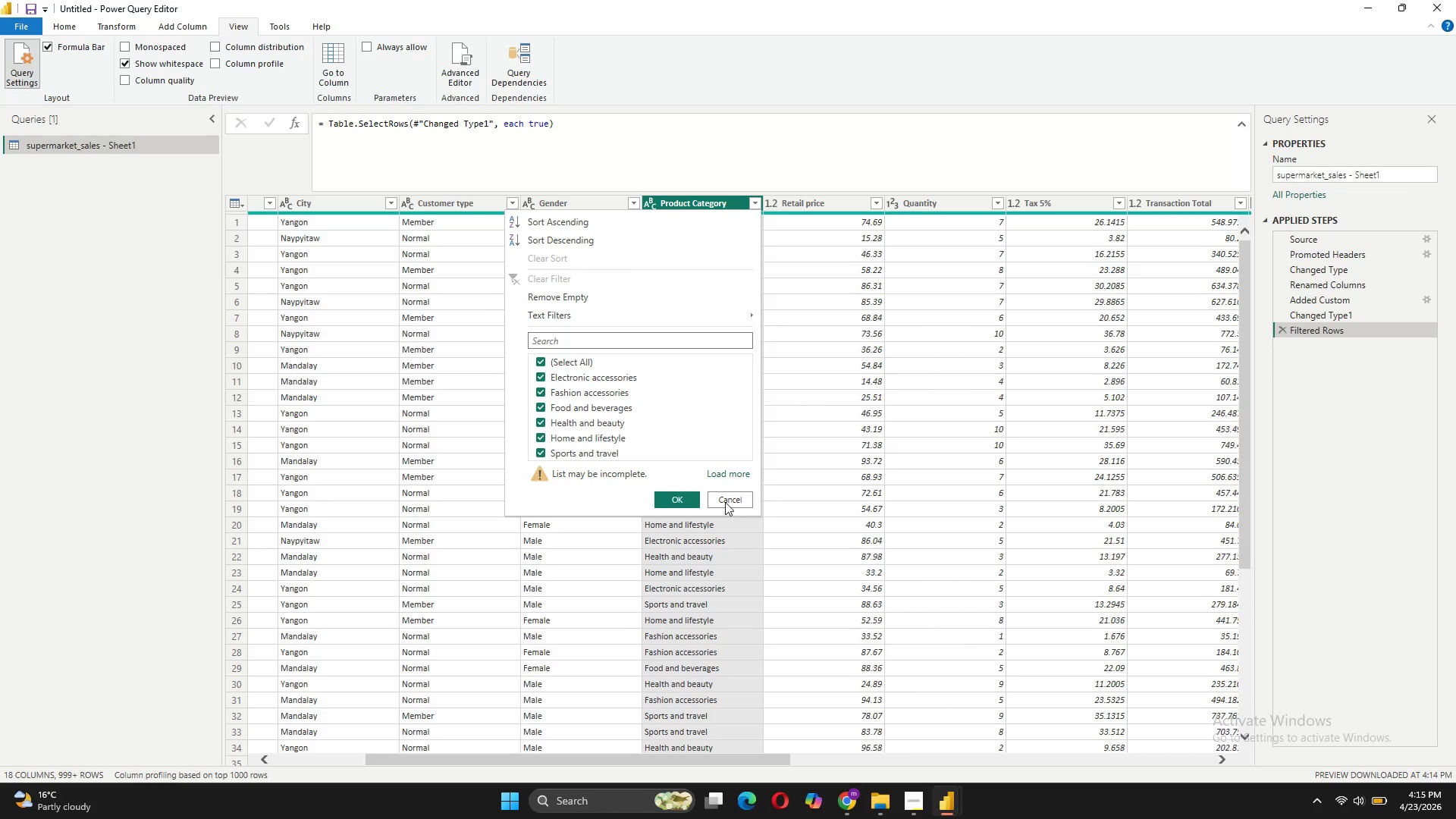 
left_click([726, 500])
 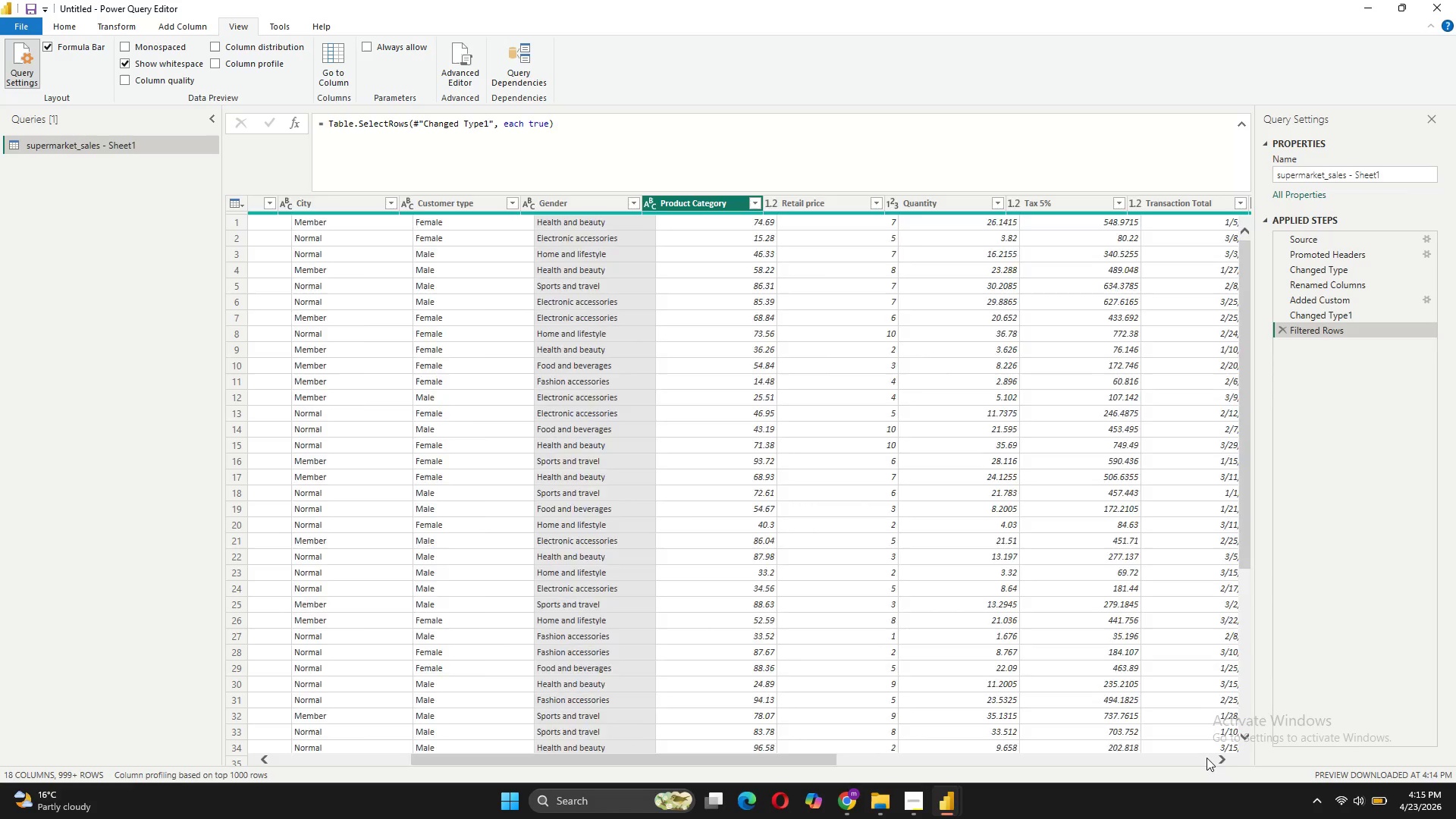 
left_click([1207, 758])
 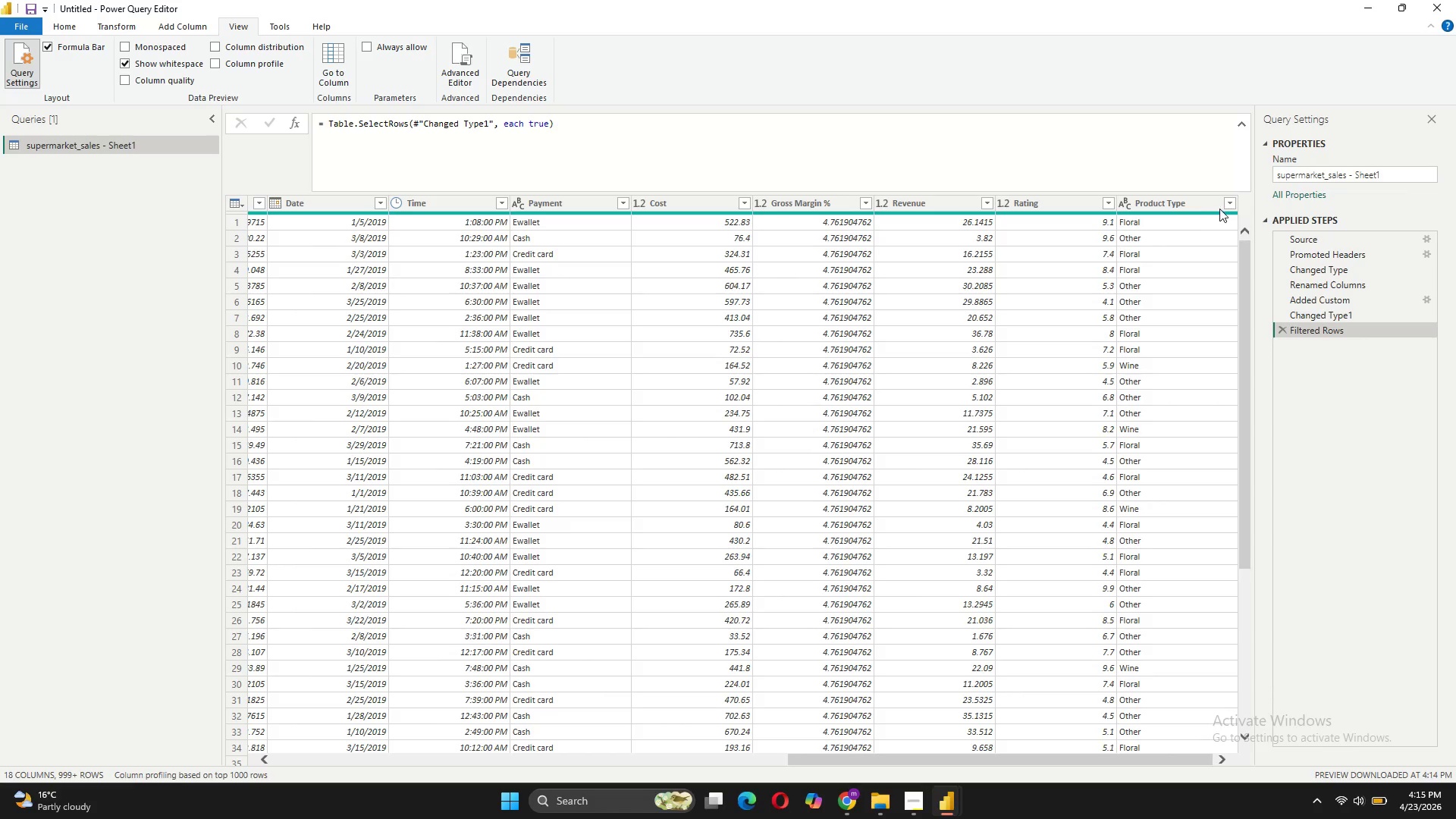 
left_click([1230, 206])
 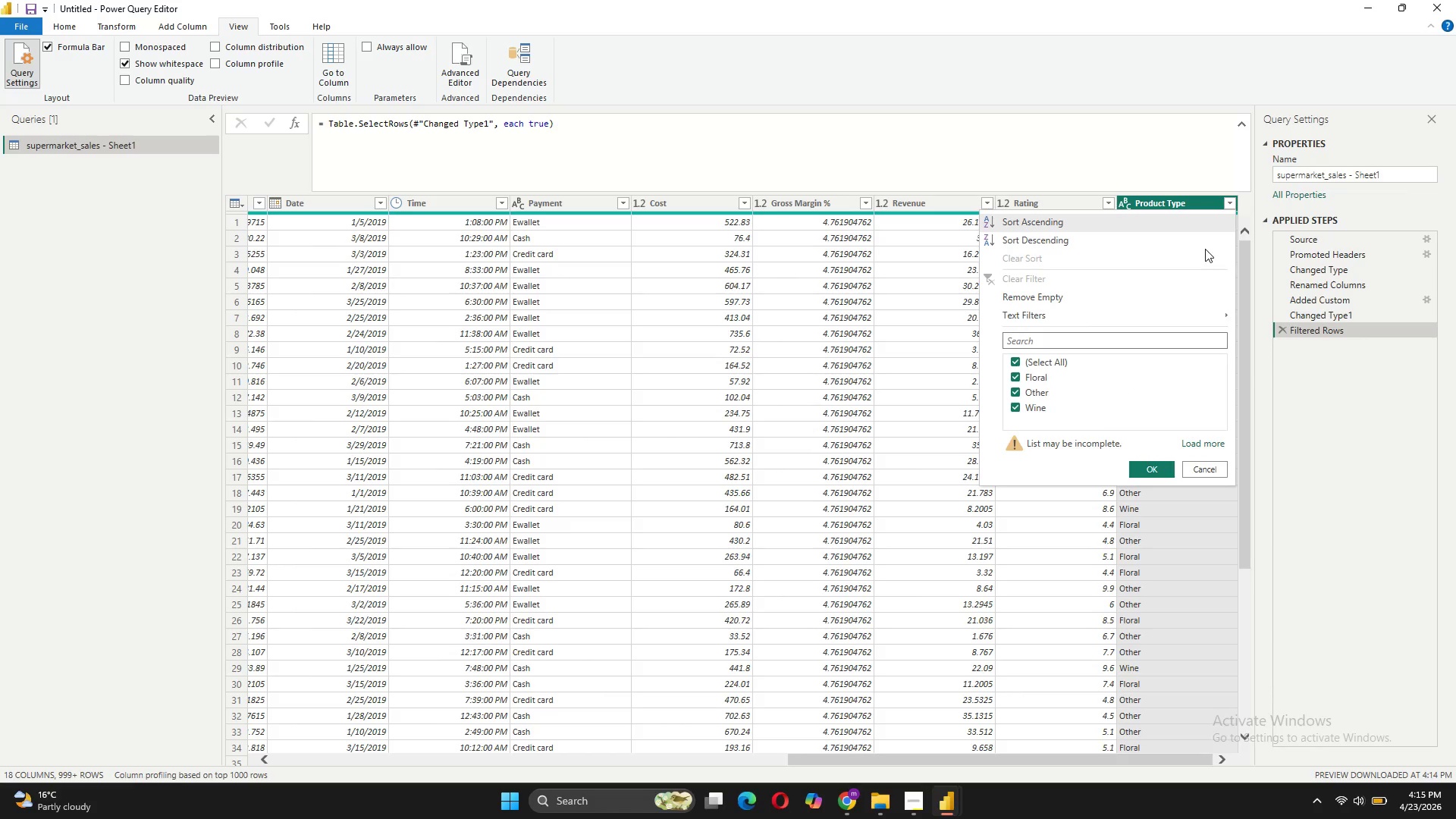 
scroll: coordinate [1087, 413], scroll_direction: down, amount: 3.0
 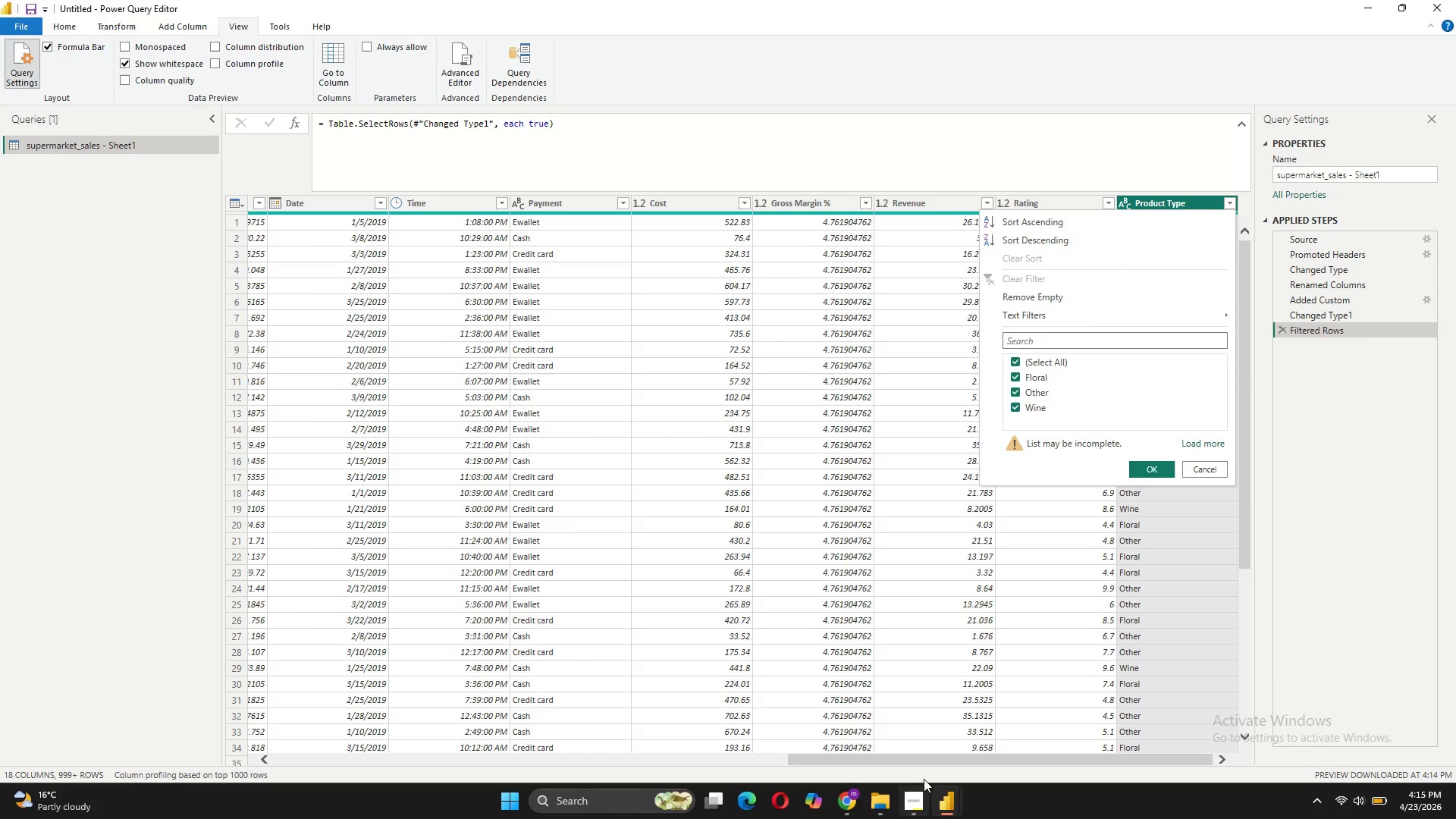 
left_click_drag(start_coordinate=[920, 760], to_coordinate=[341, 714])
 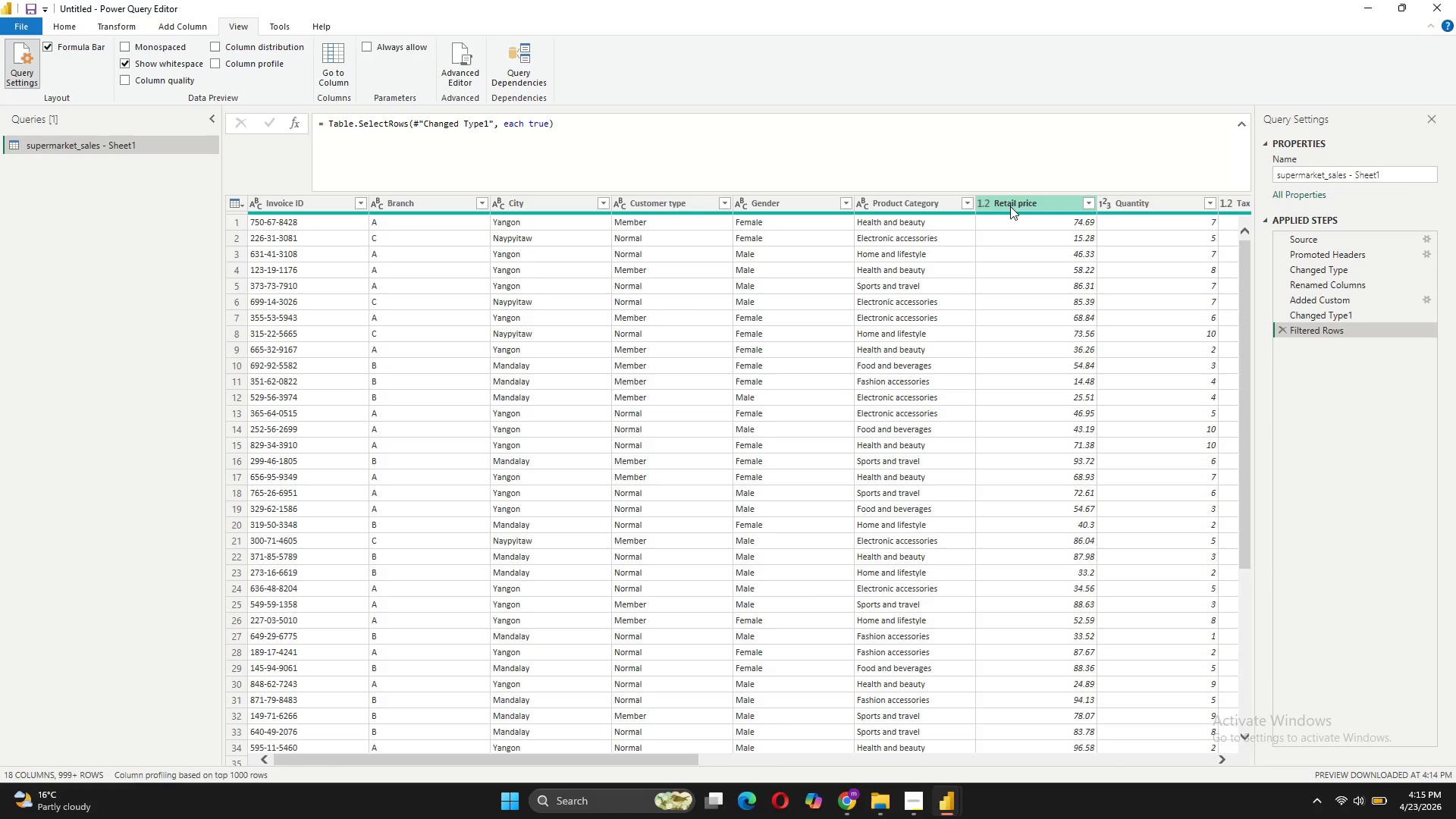 
left_click([965, 204])
 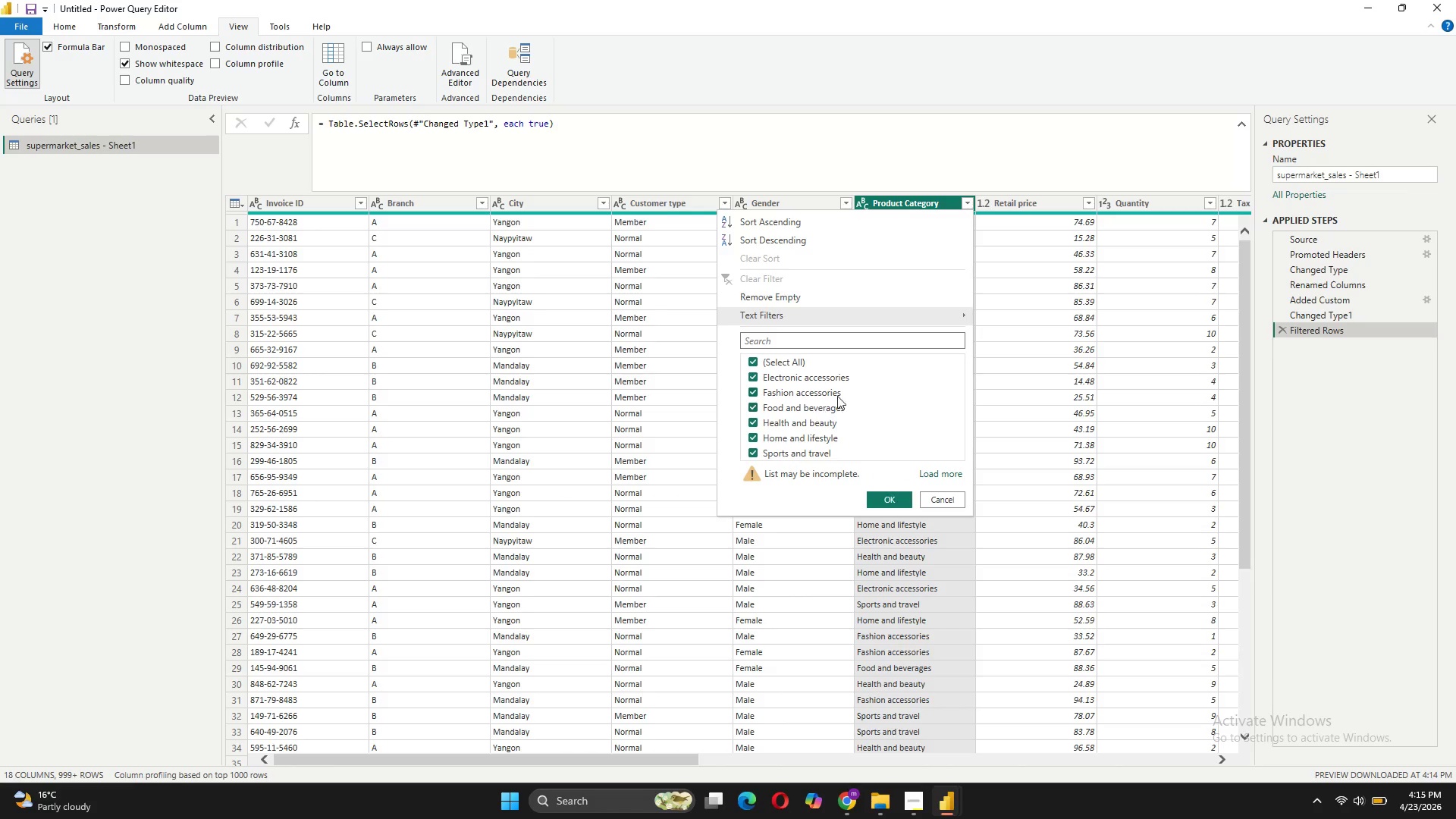 
left_click_drag(start_coordinate=[844, 391], to_coordinate=[776, 396])
 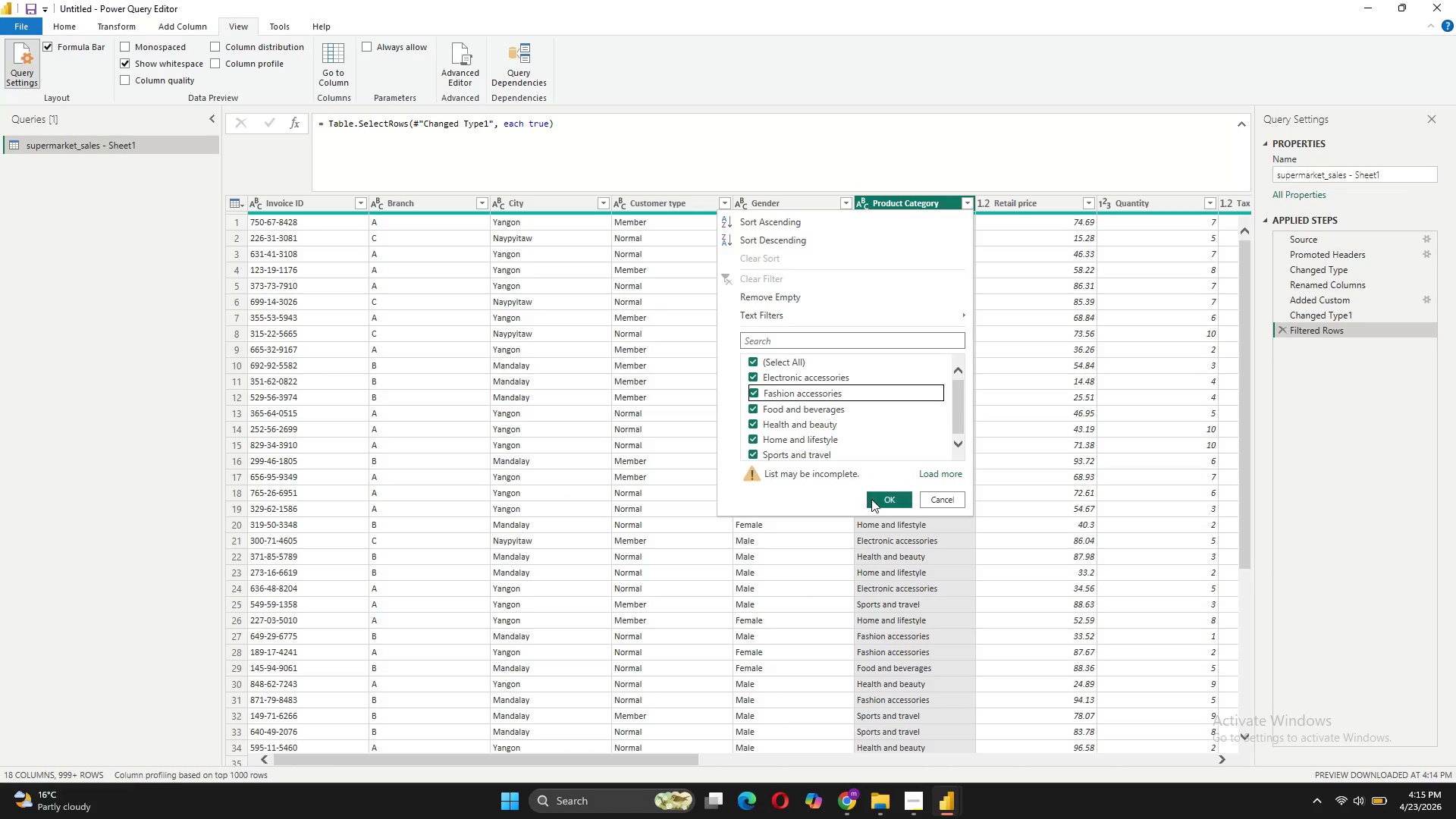 
left_click([880, 498])
 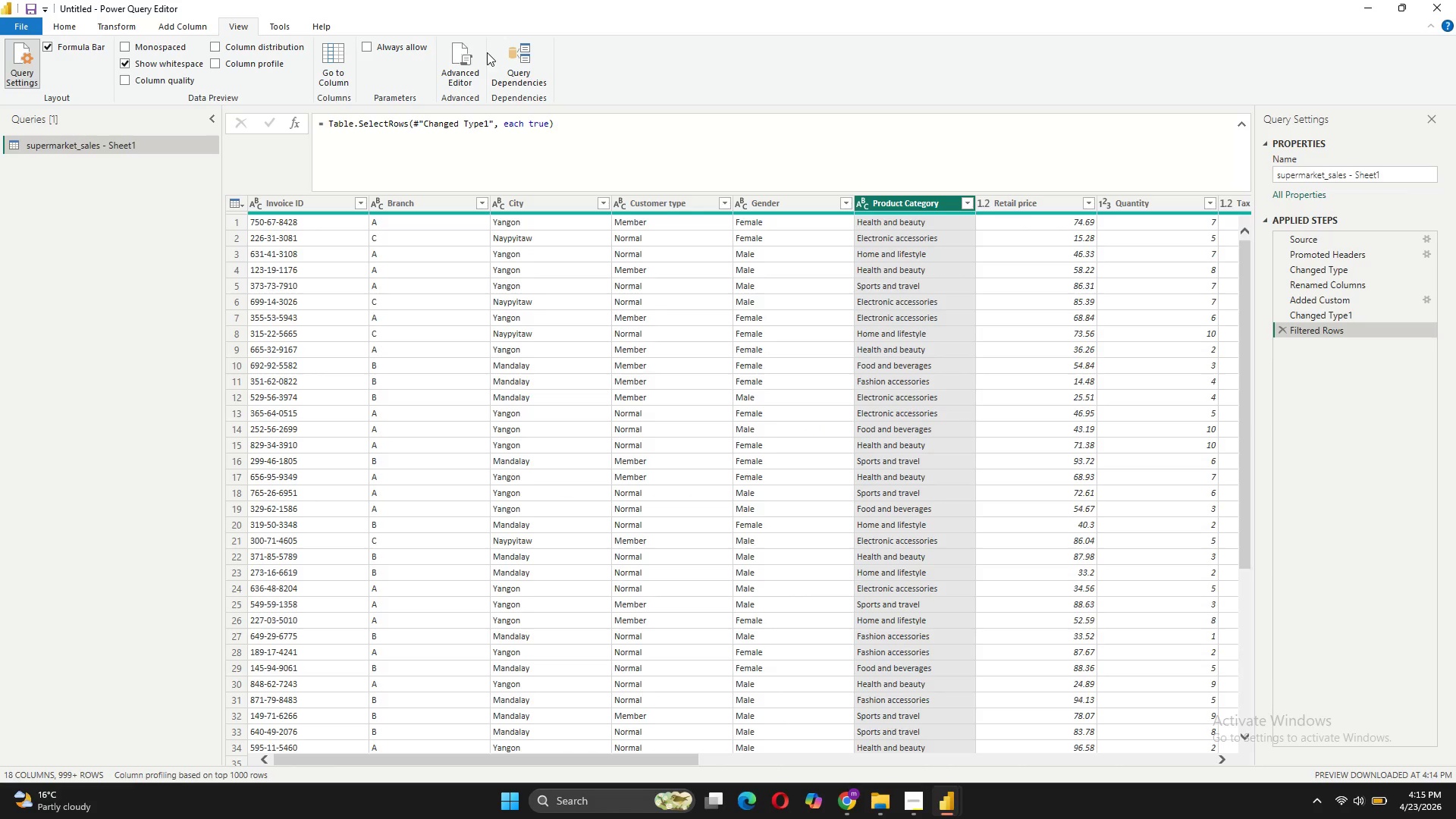 
left_click([474, 55])
 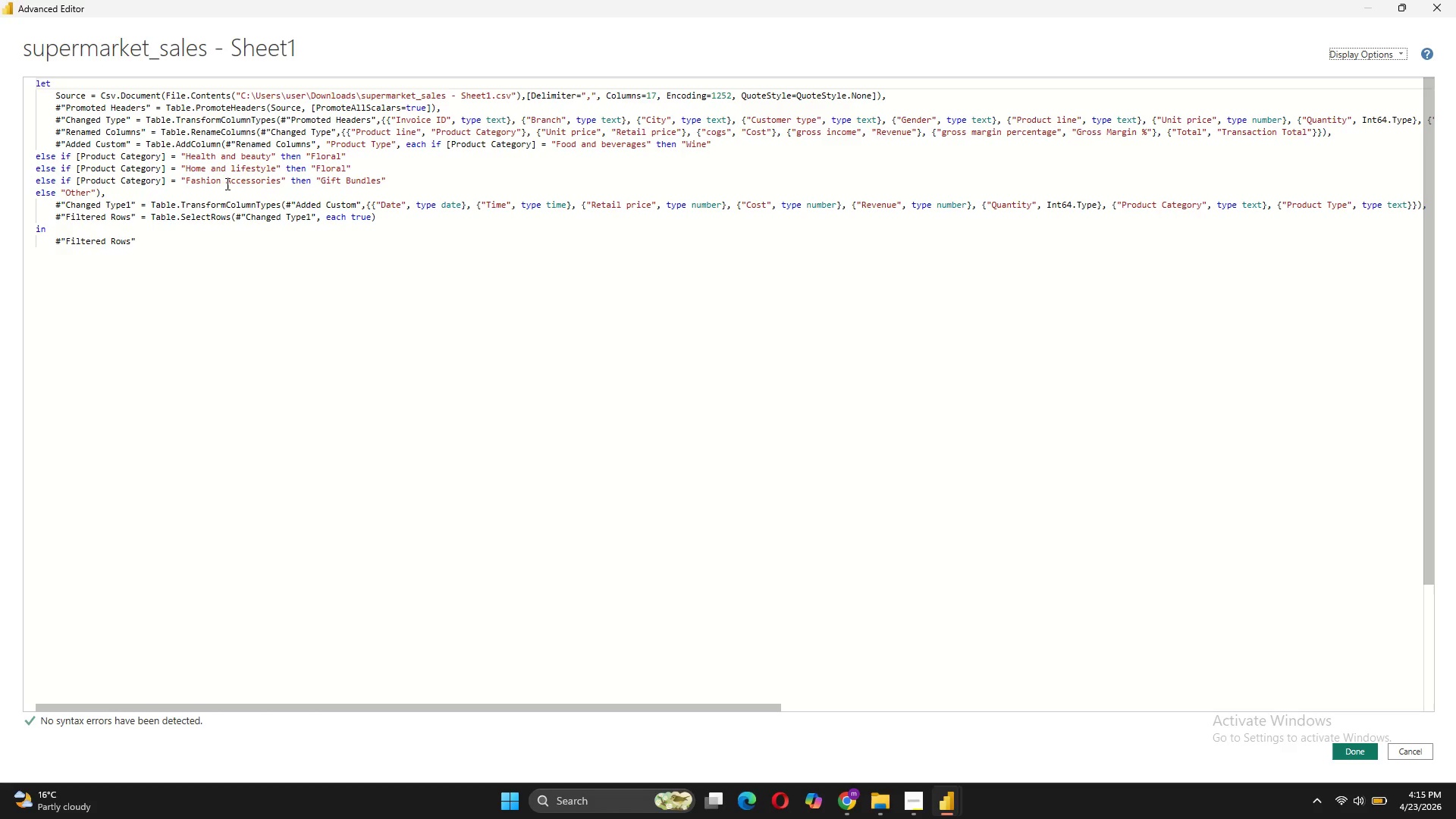 
left_click([231, 178])
 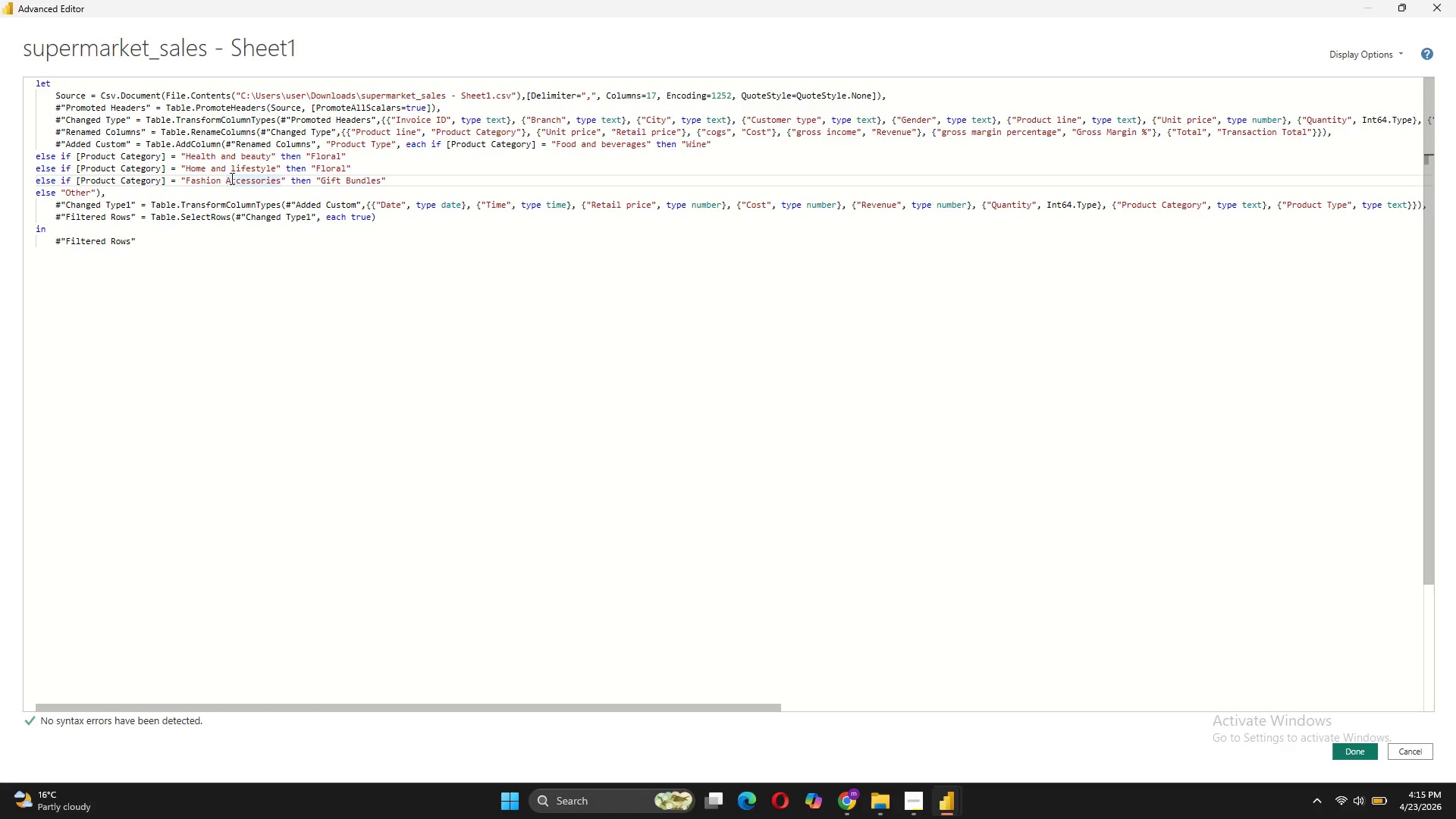 
key(Backspace)
 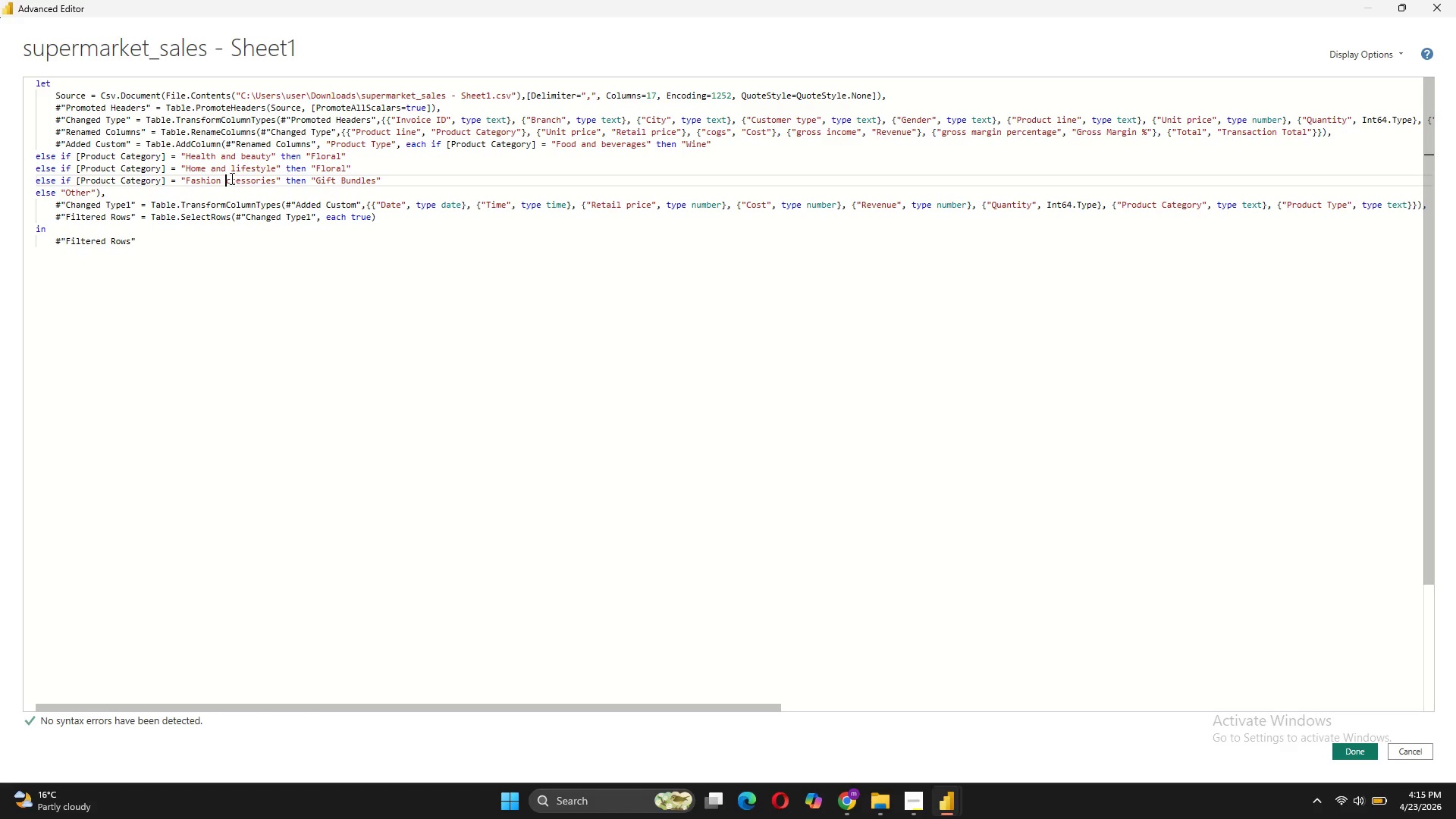 
key(A)
 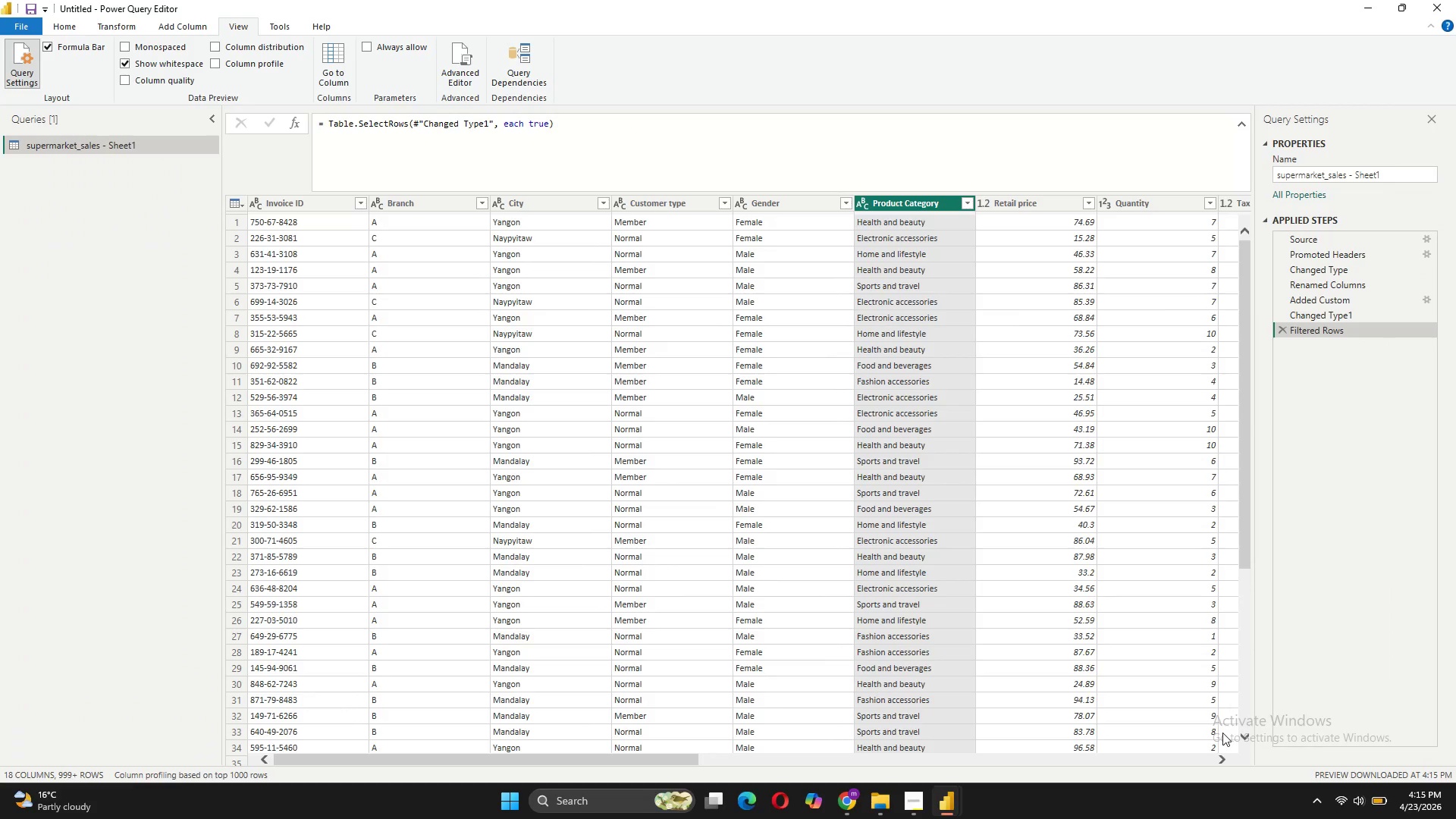 
wait(5.11)
 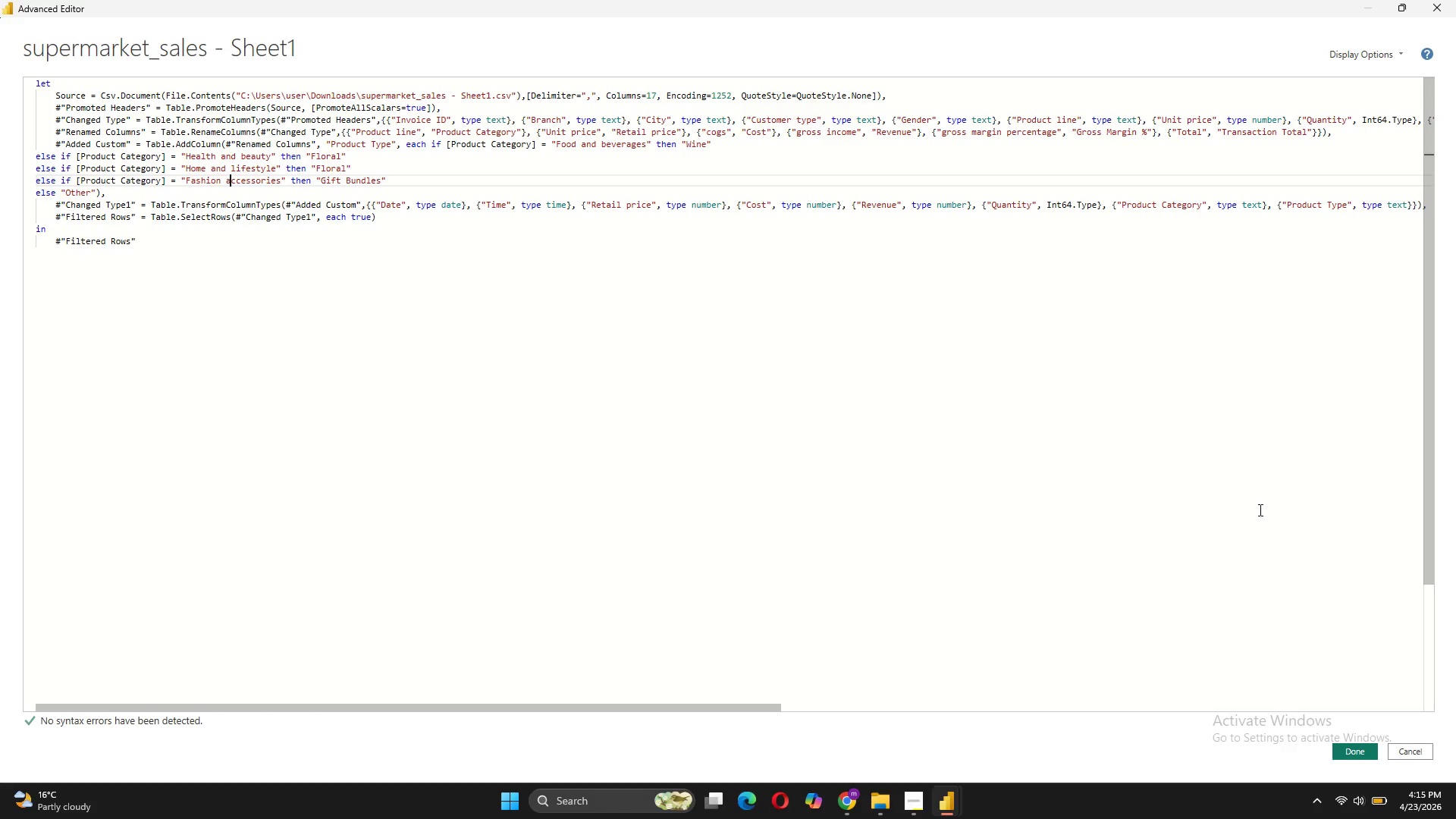 
left_click([1200, 757])
 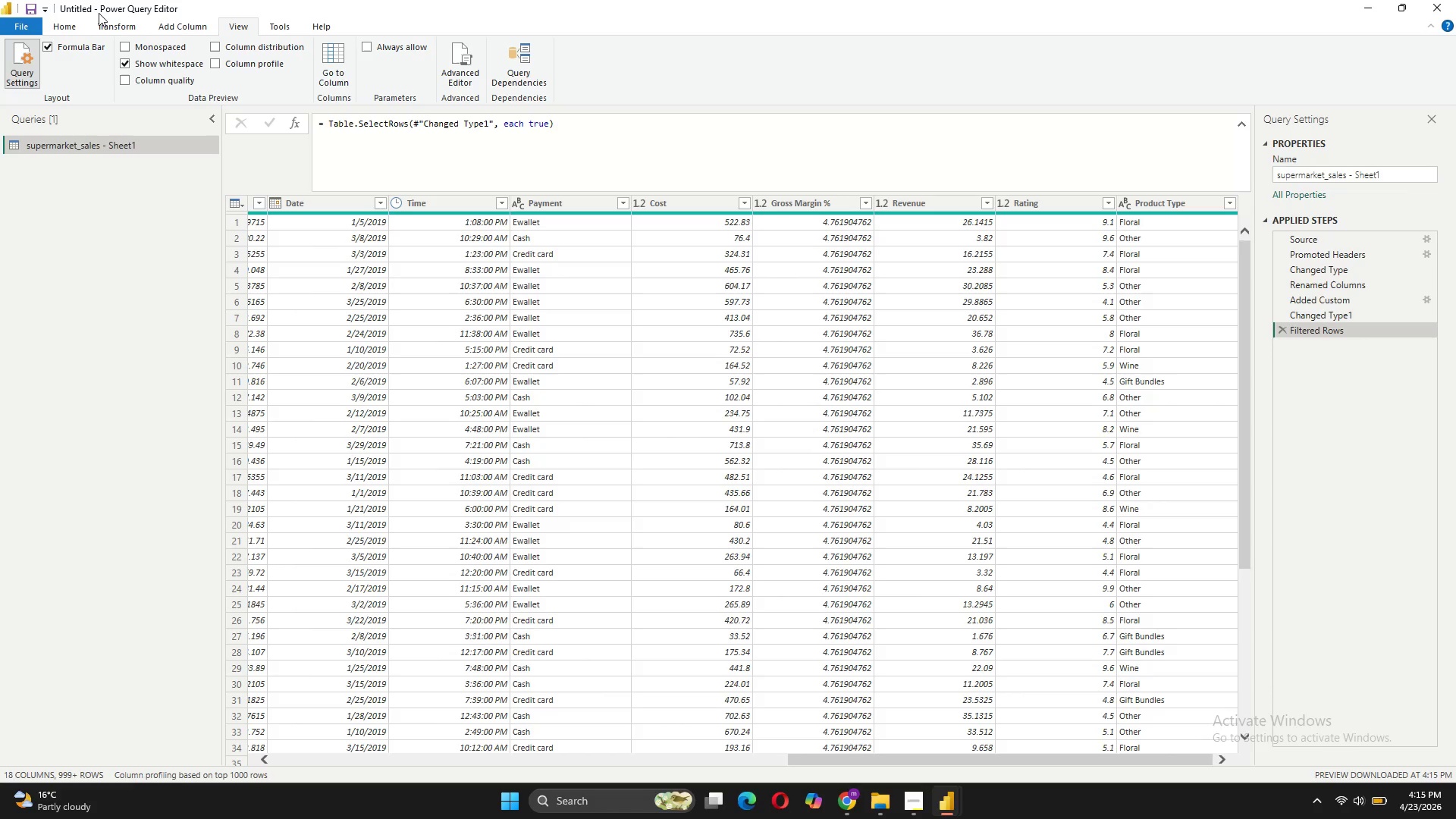 
wait(11.8)
 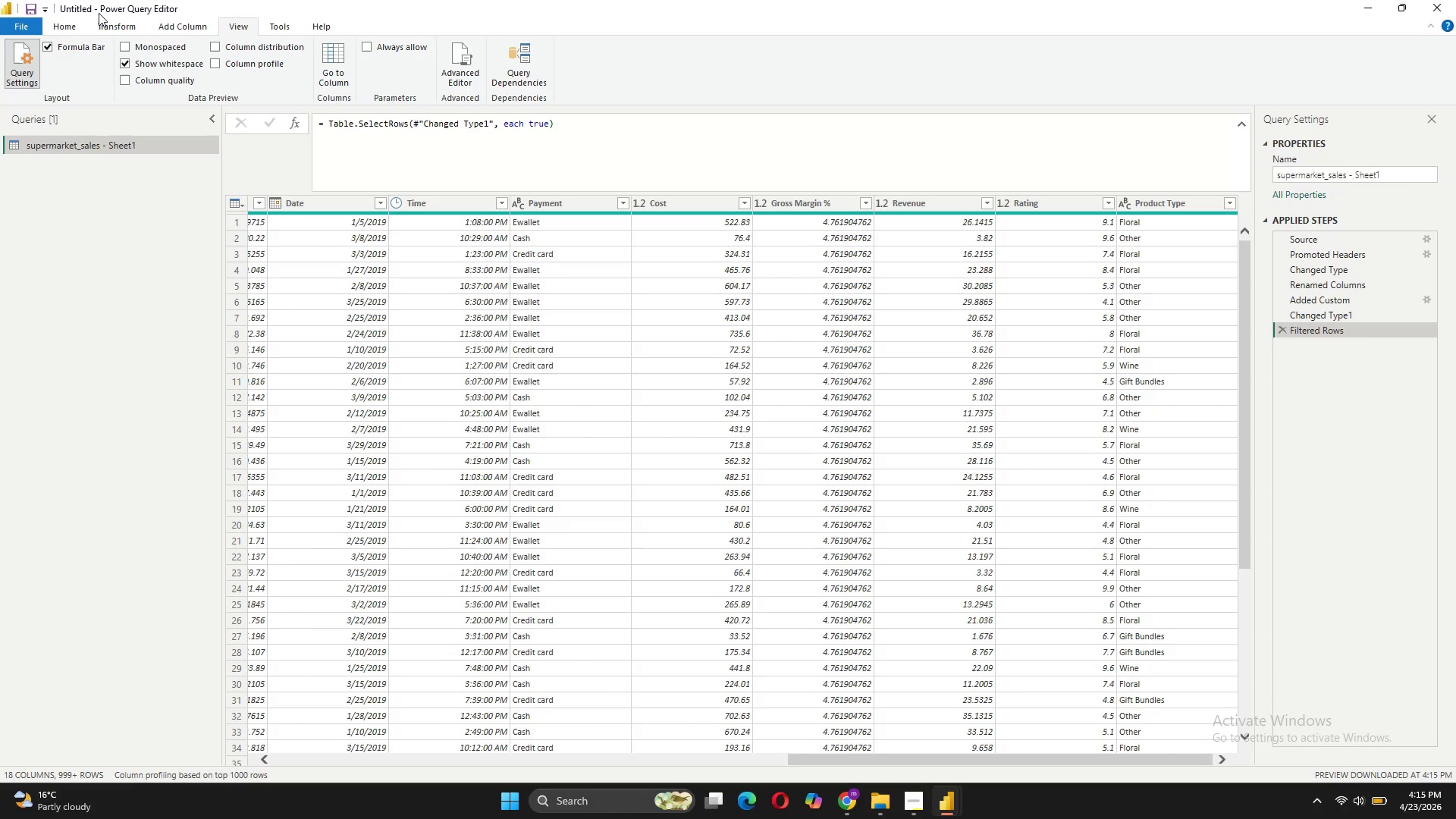 
left_click([52, 26])
 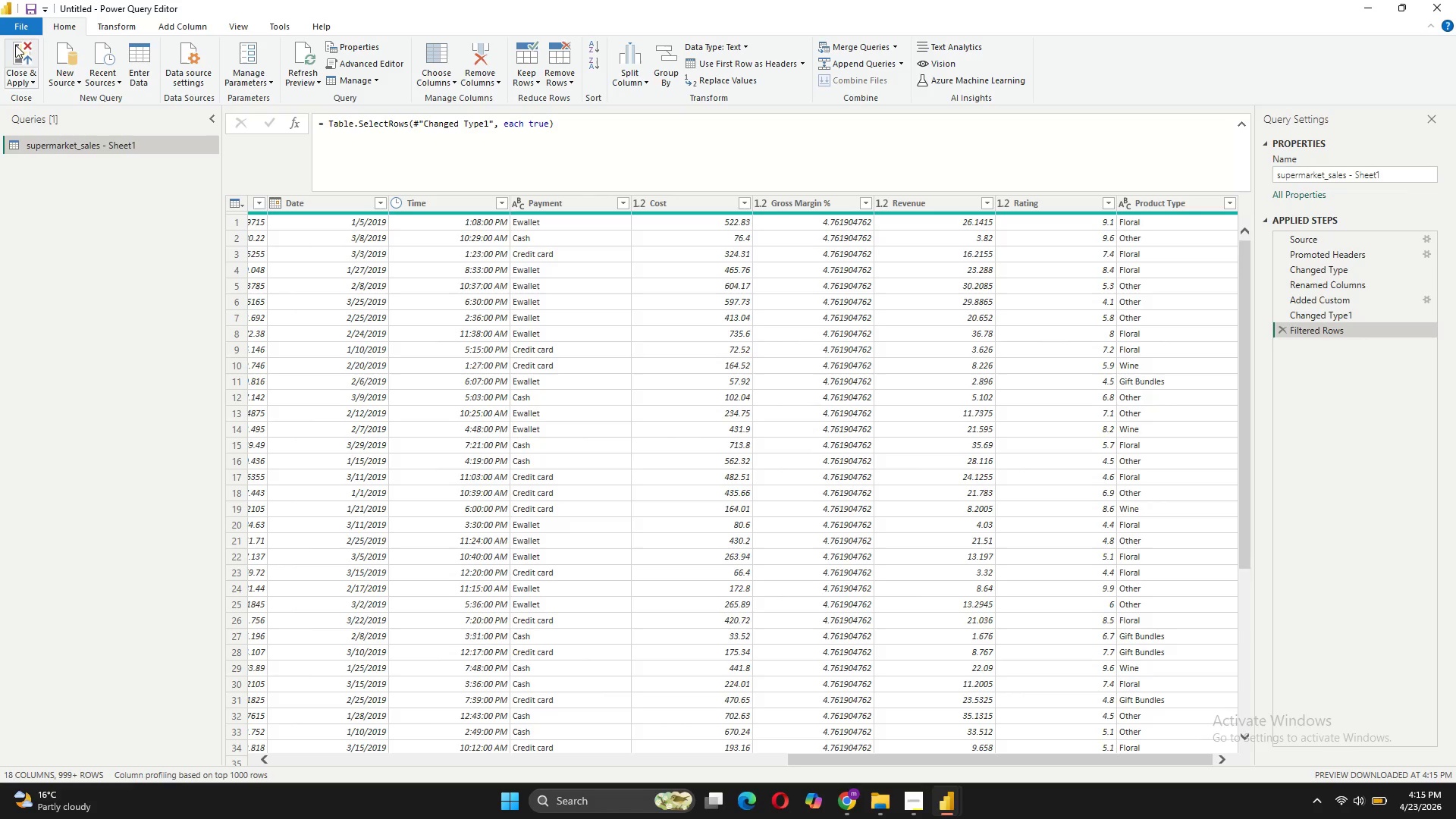 
left_click([15, 45])